 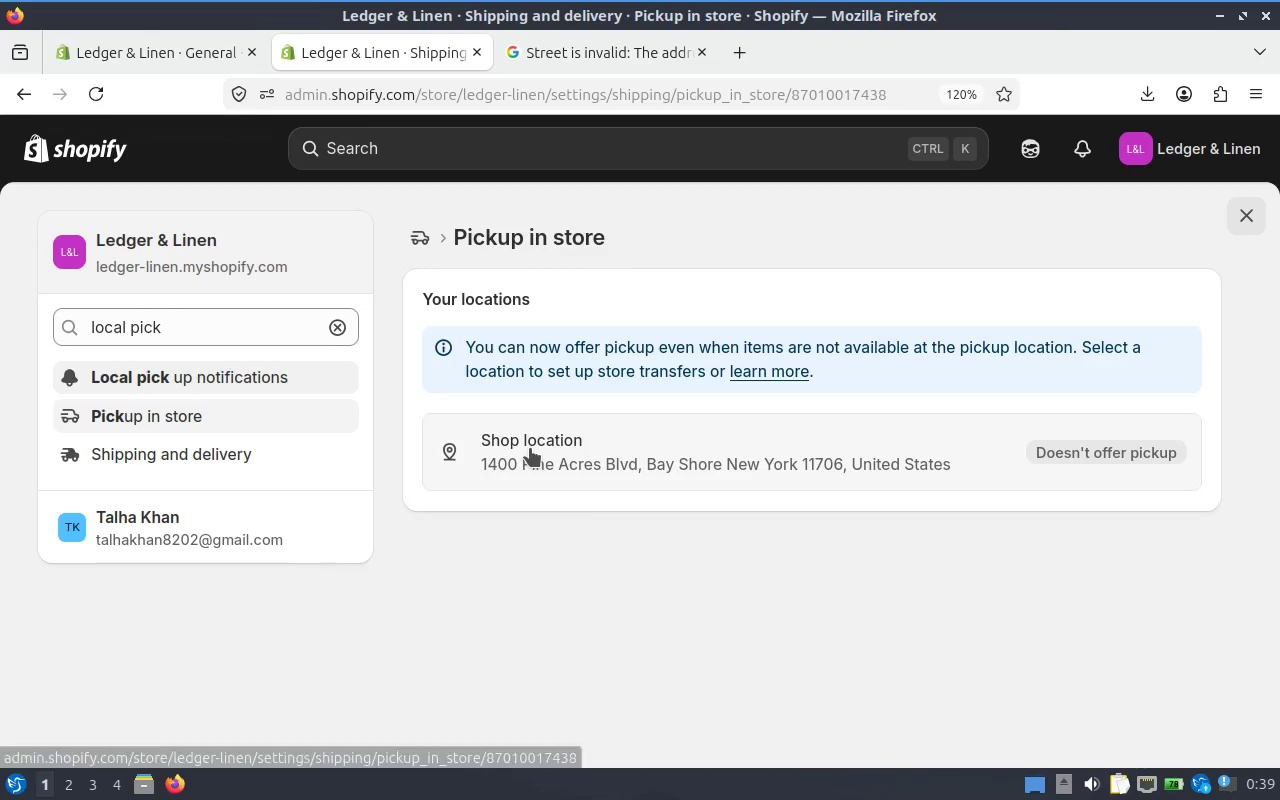 
left_click([735, 408])
 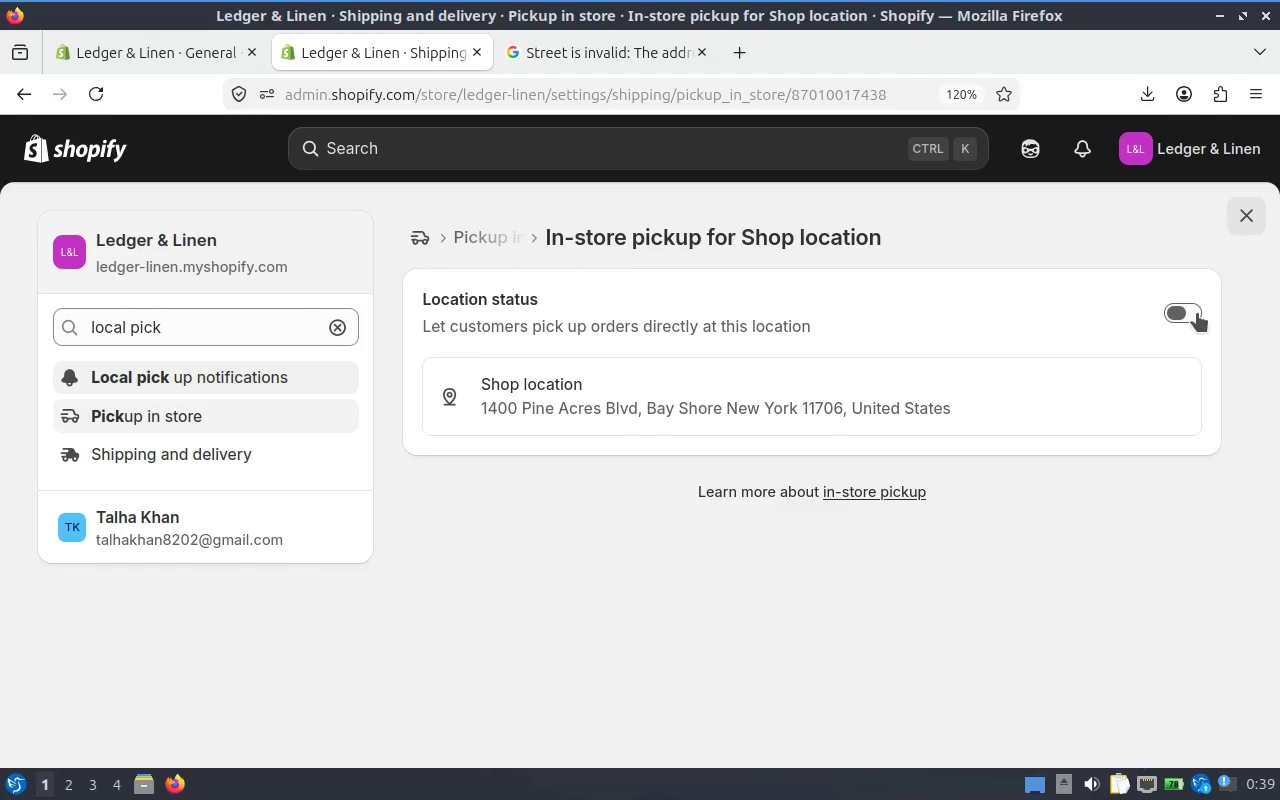 
wait(7.28)
 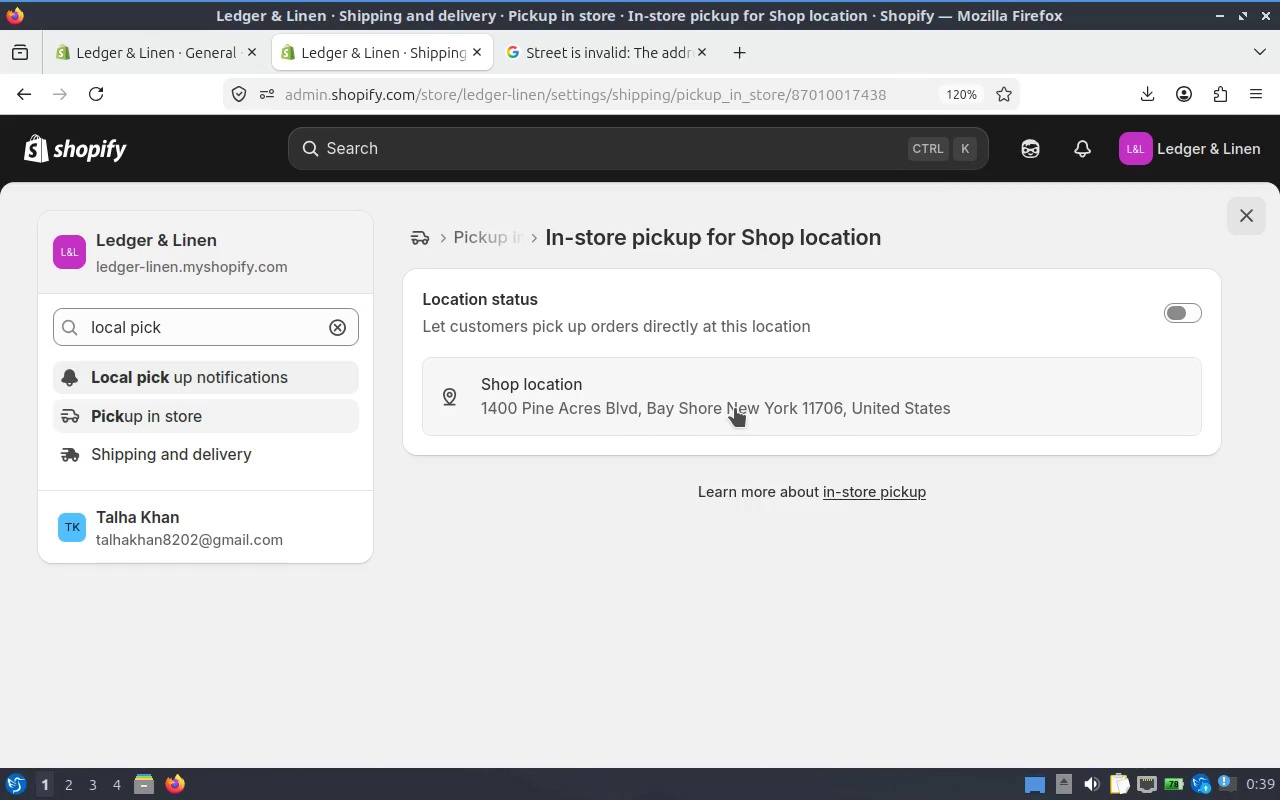 
left_click([600, 312])
 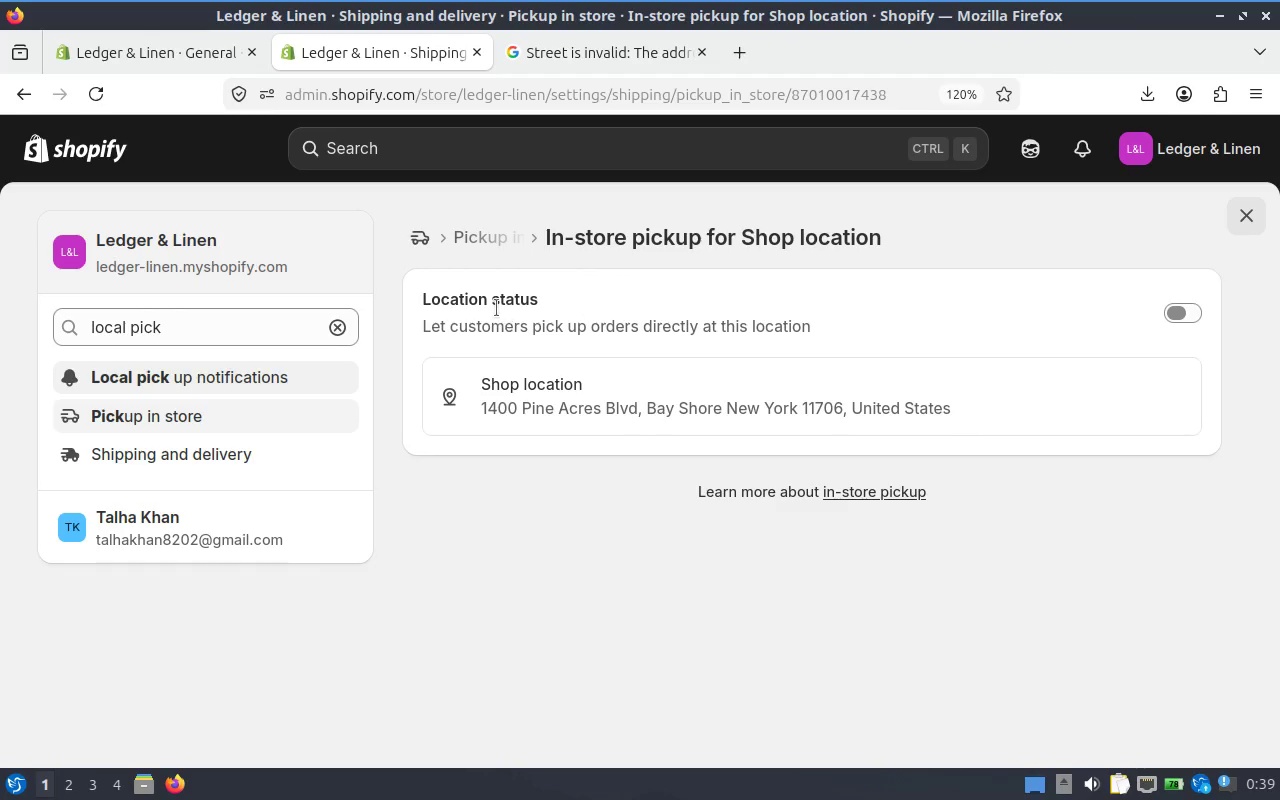 
left_click([527, 307])
 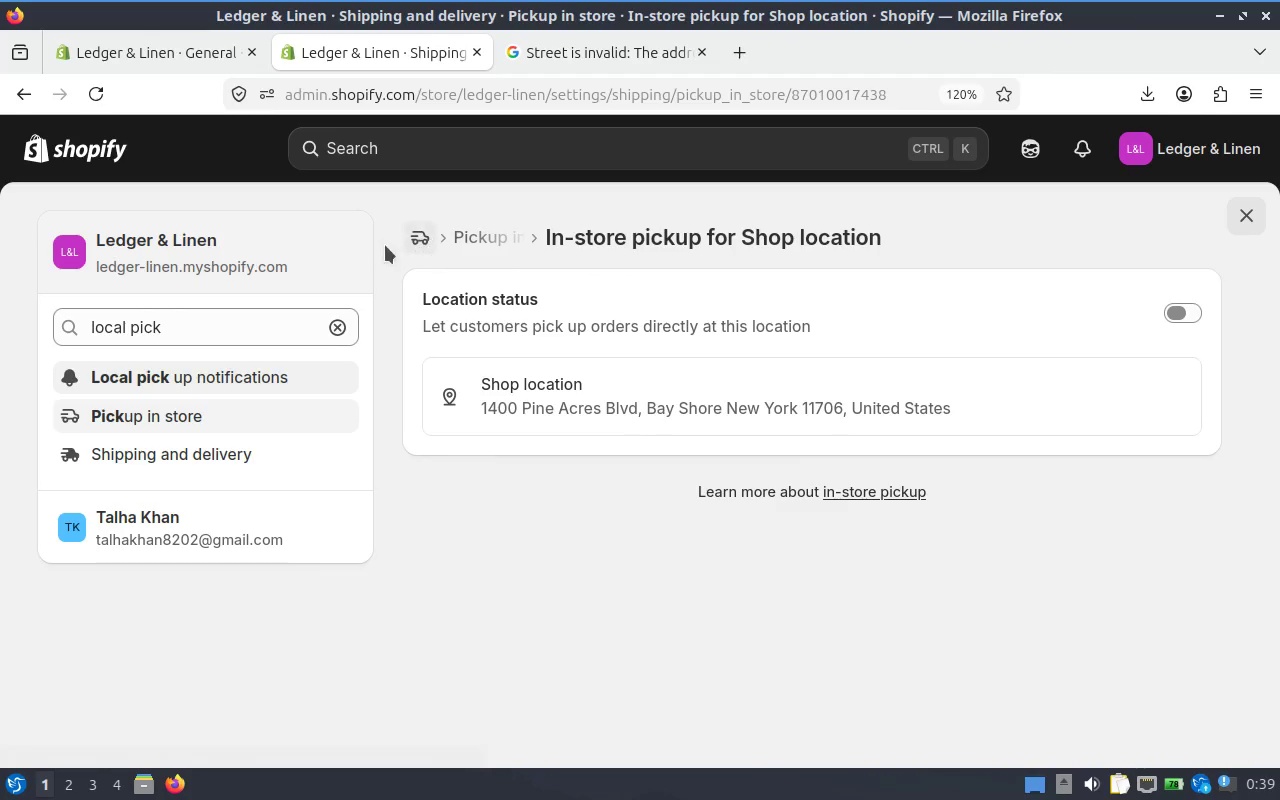 
left_click_drag(start_coordinate=[231, 325], to_coordinate=[32, 305])
 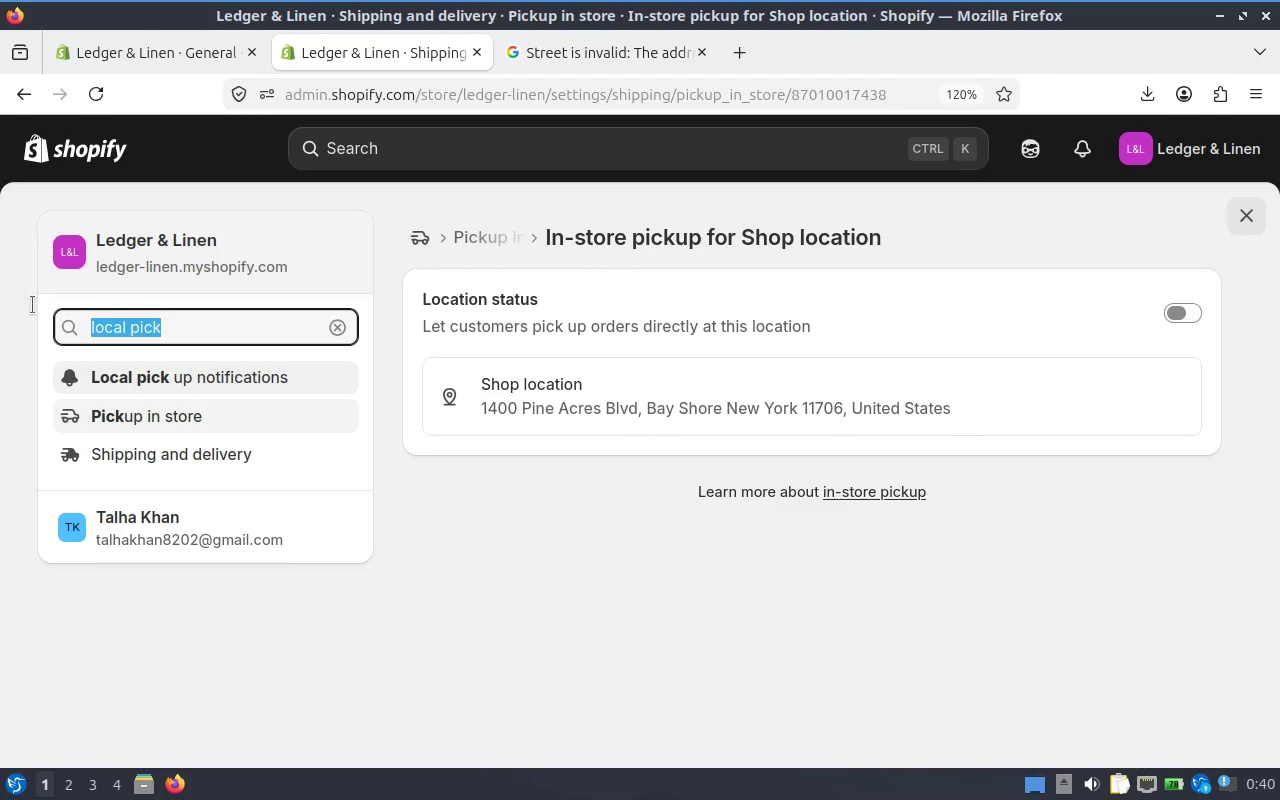 
key(Control+ControlLeft)
 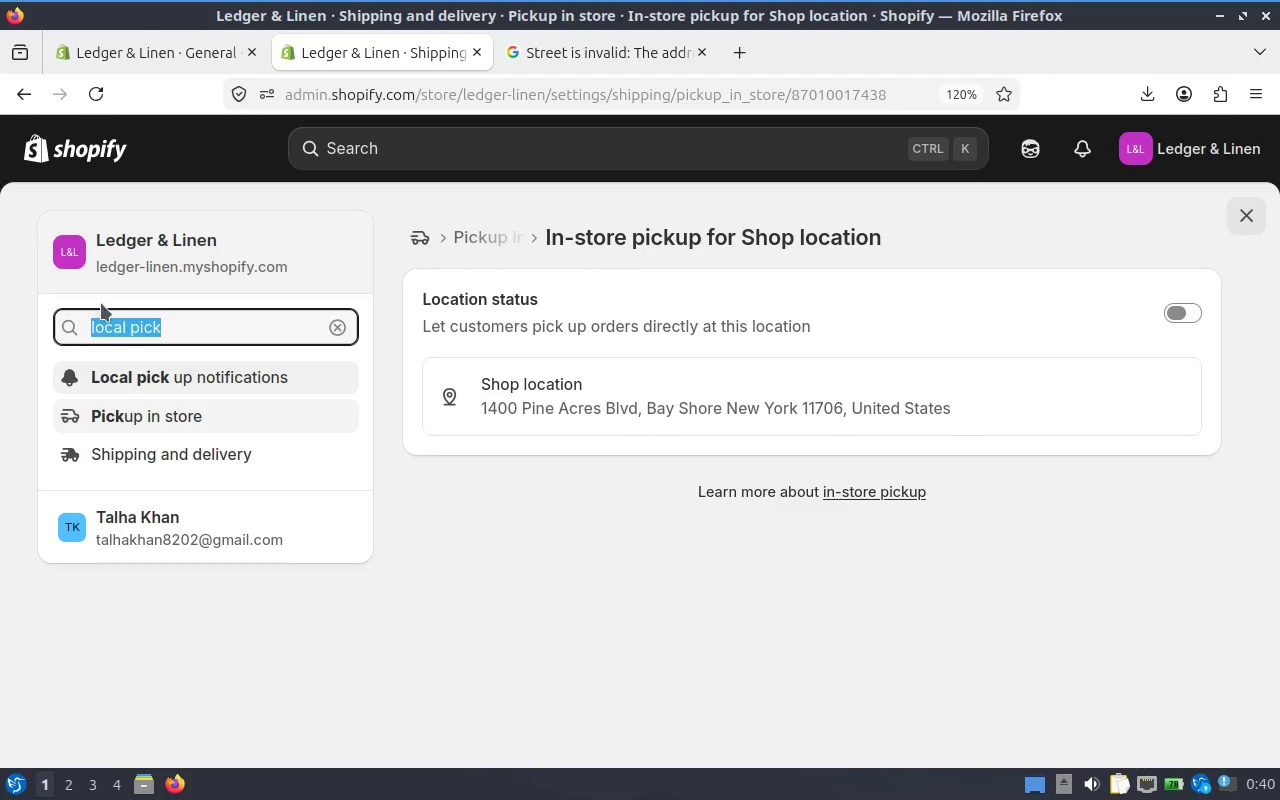 
key(Control+A)
 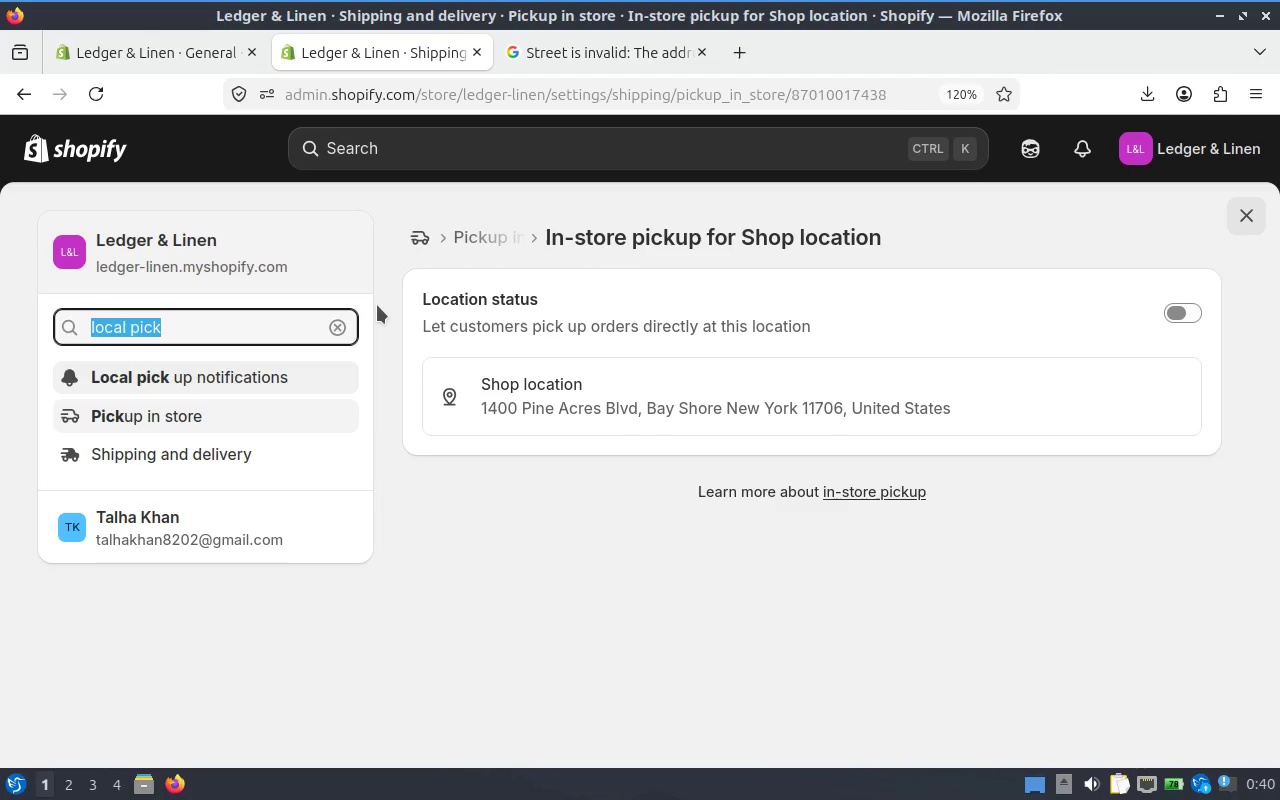 
type(locatons)
 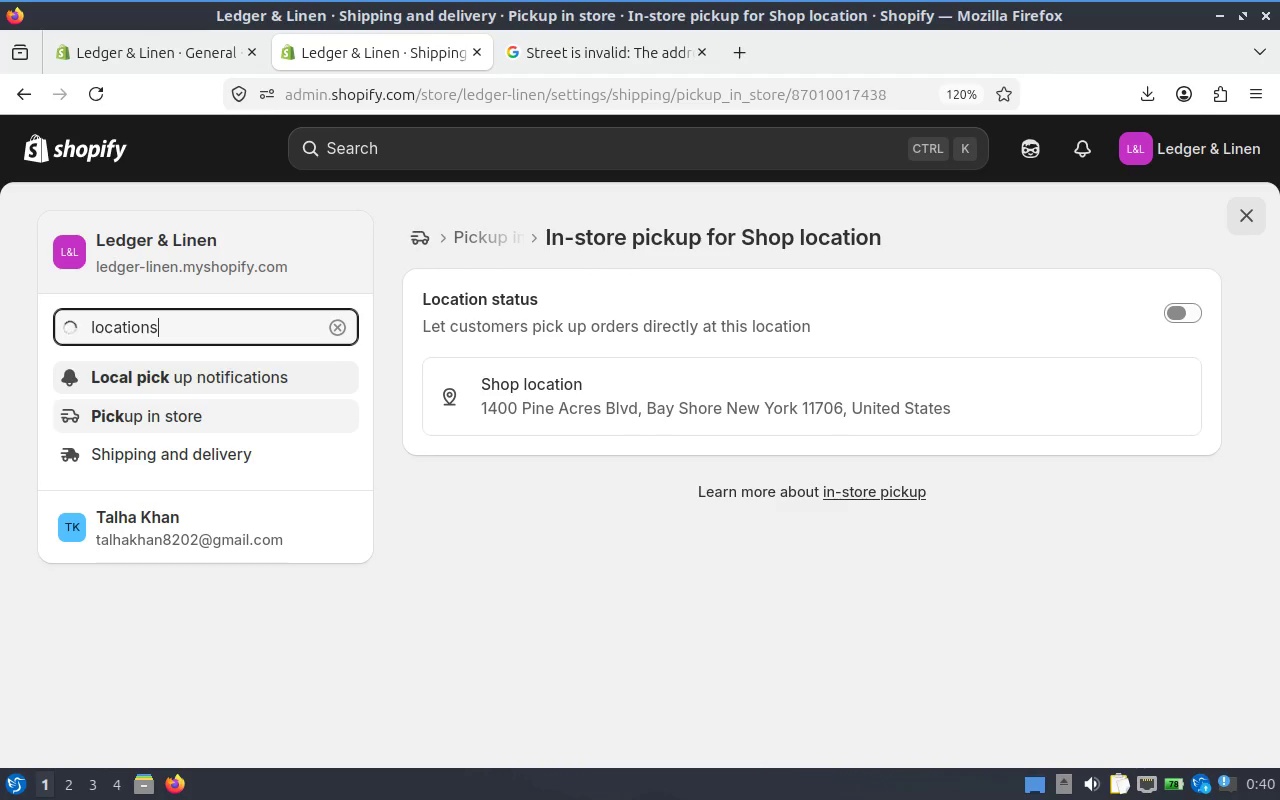 
hold_key(key=I, duration=0.34)
 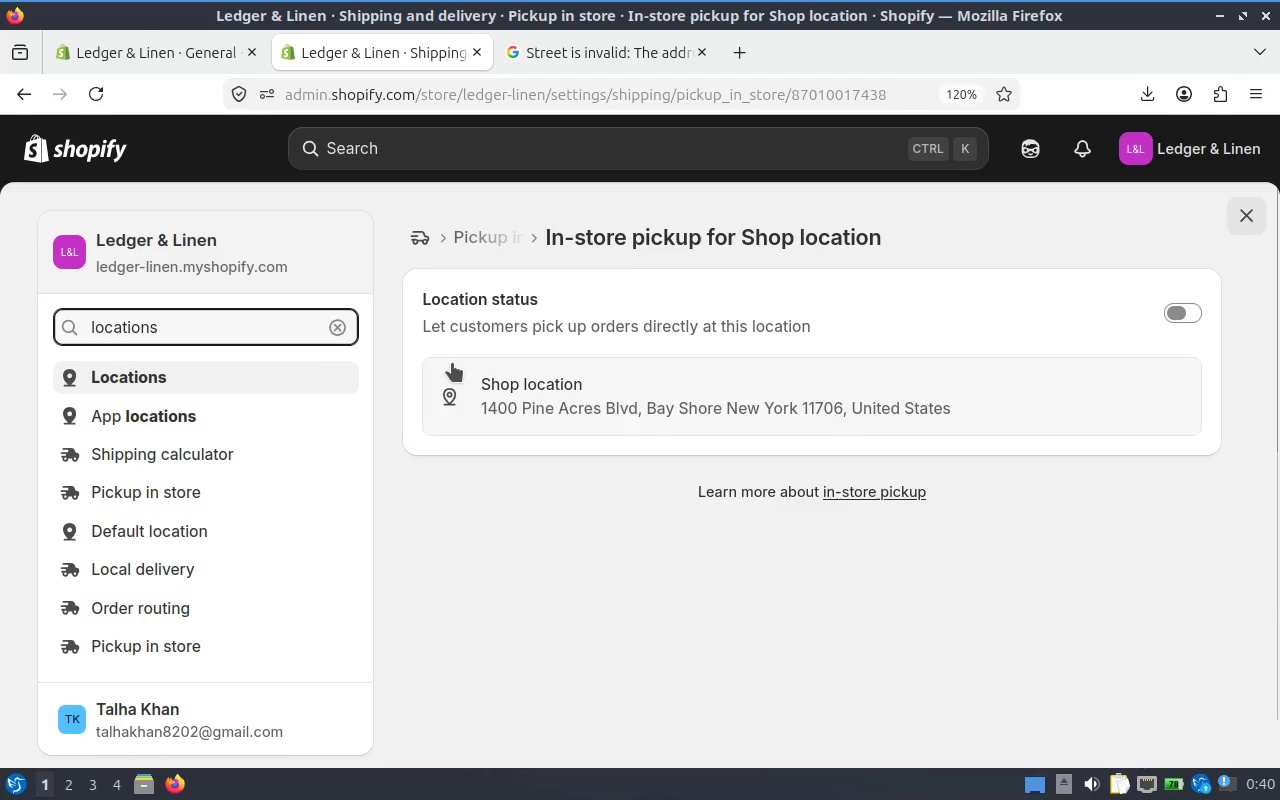 
left_click([120, 378])
 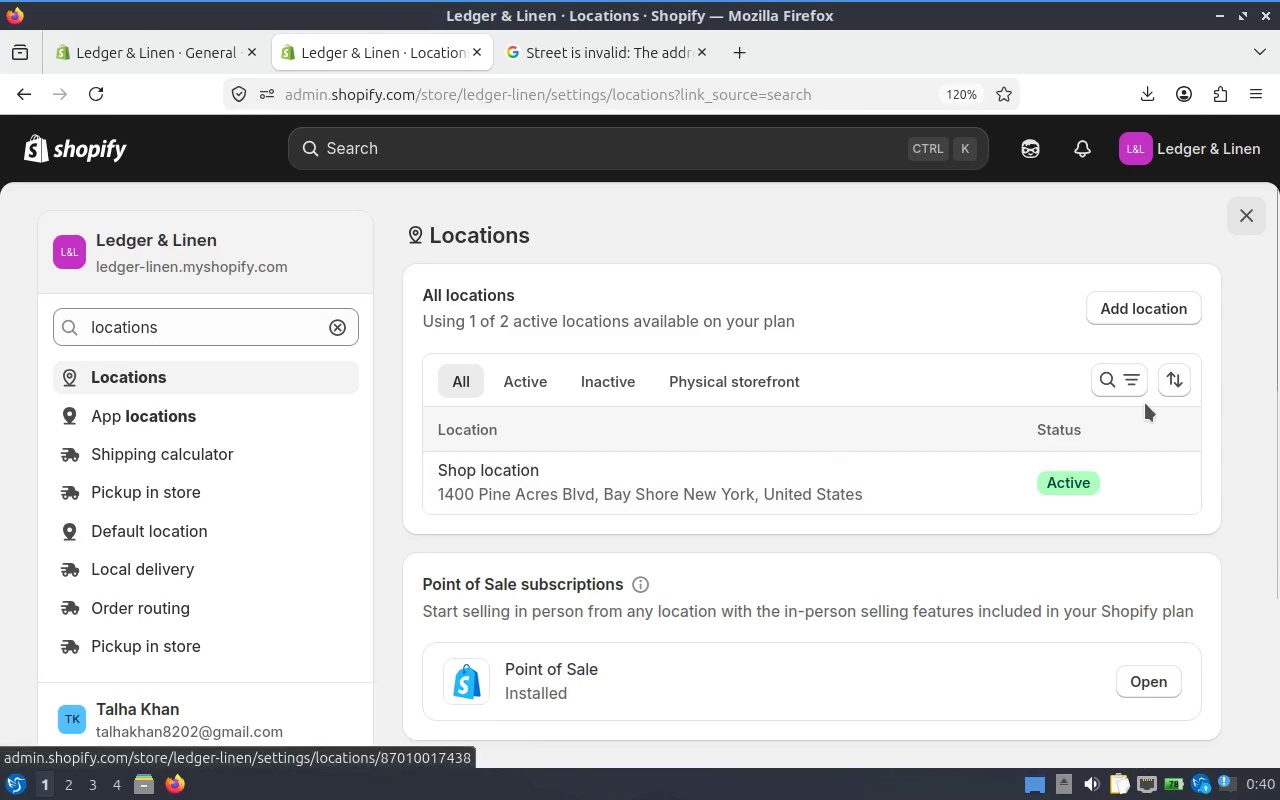 
left_click([1142, 316])
 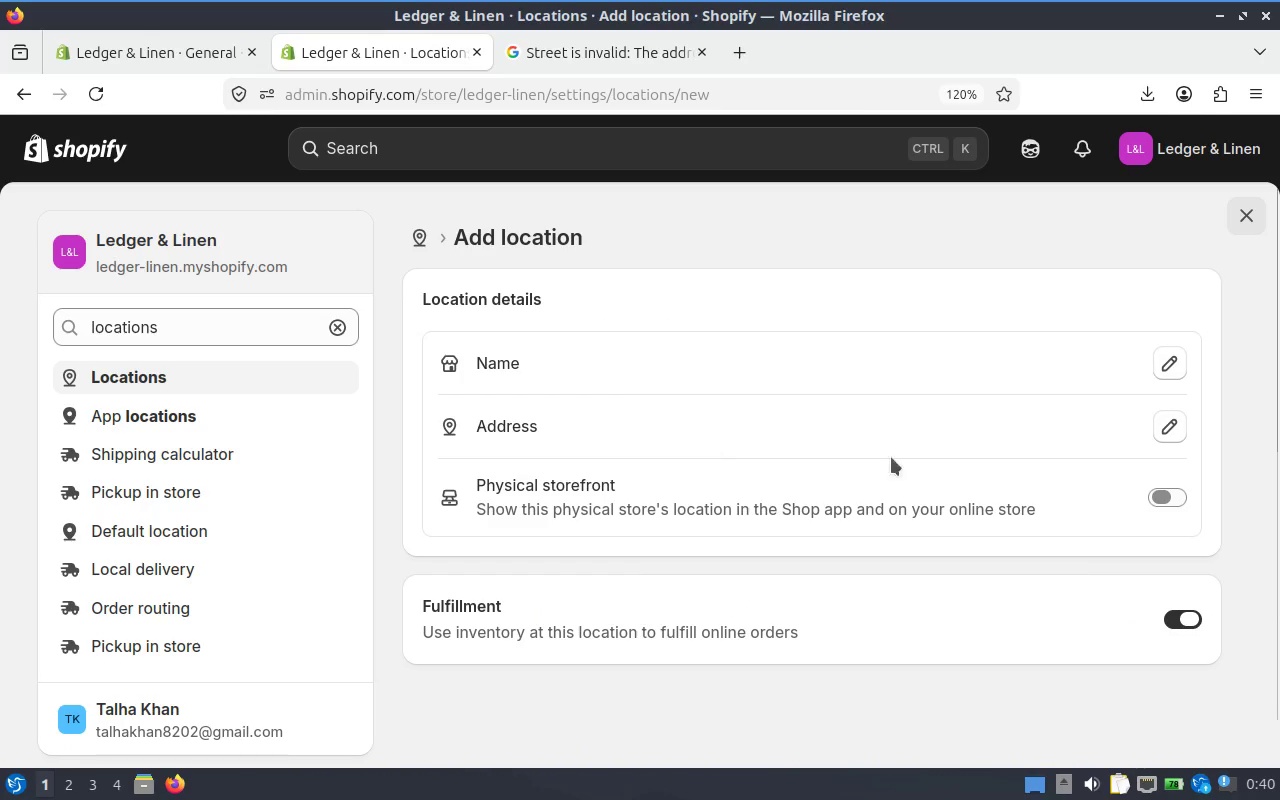 
scroll: coordinate [892, 447], scroll_direction: down, amount: 1.0
 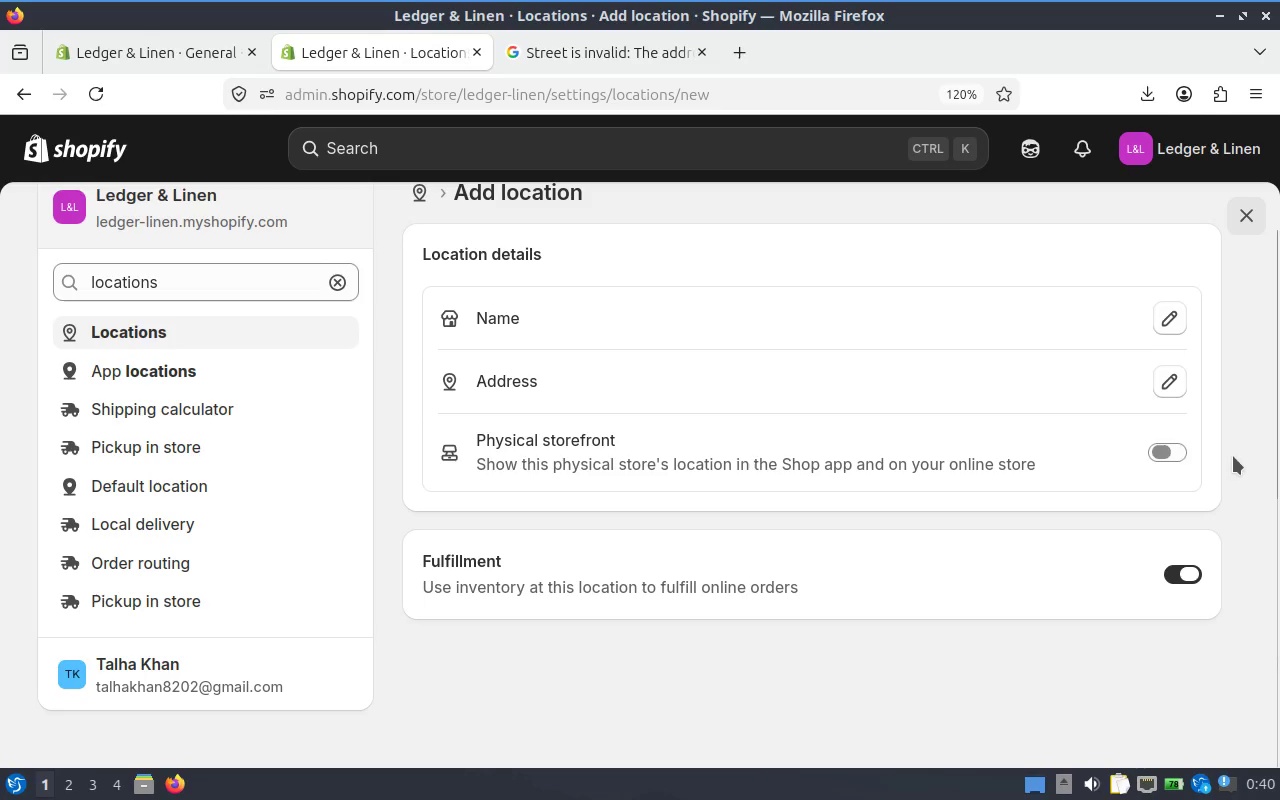 
left_click([1172, 452])
 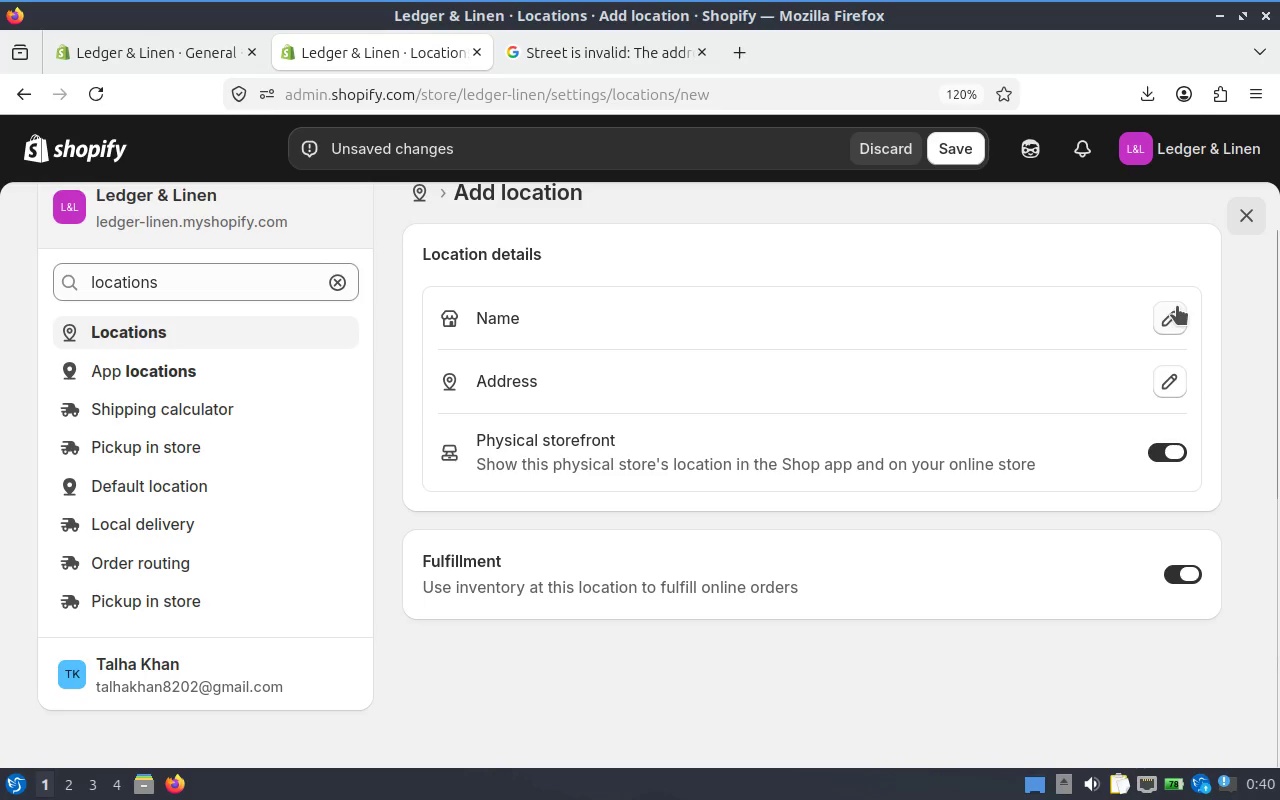 
left_click([1177, 311])
 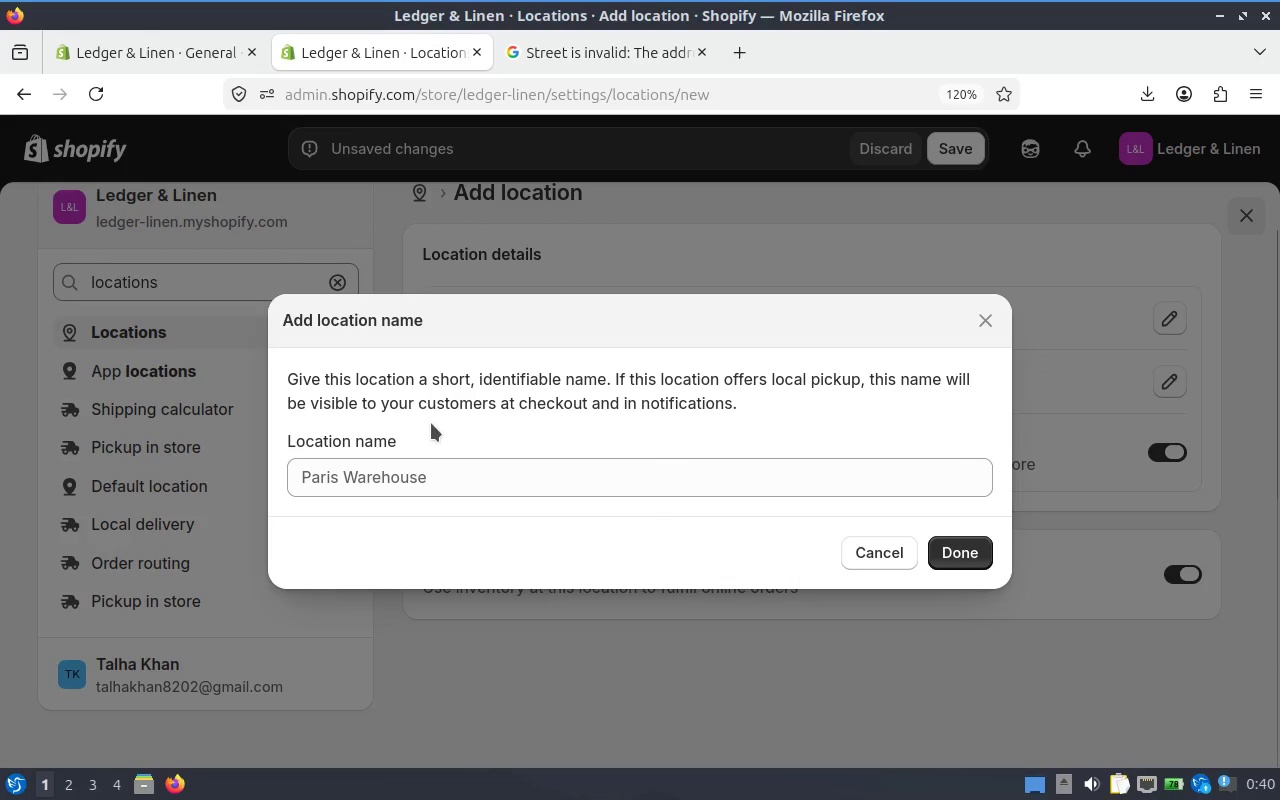 
left_click([430, 478])
 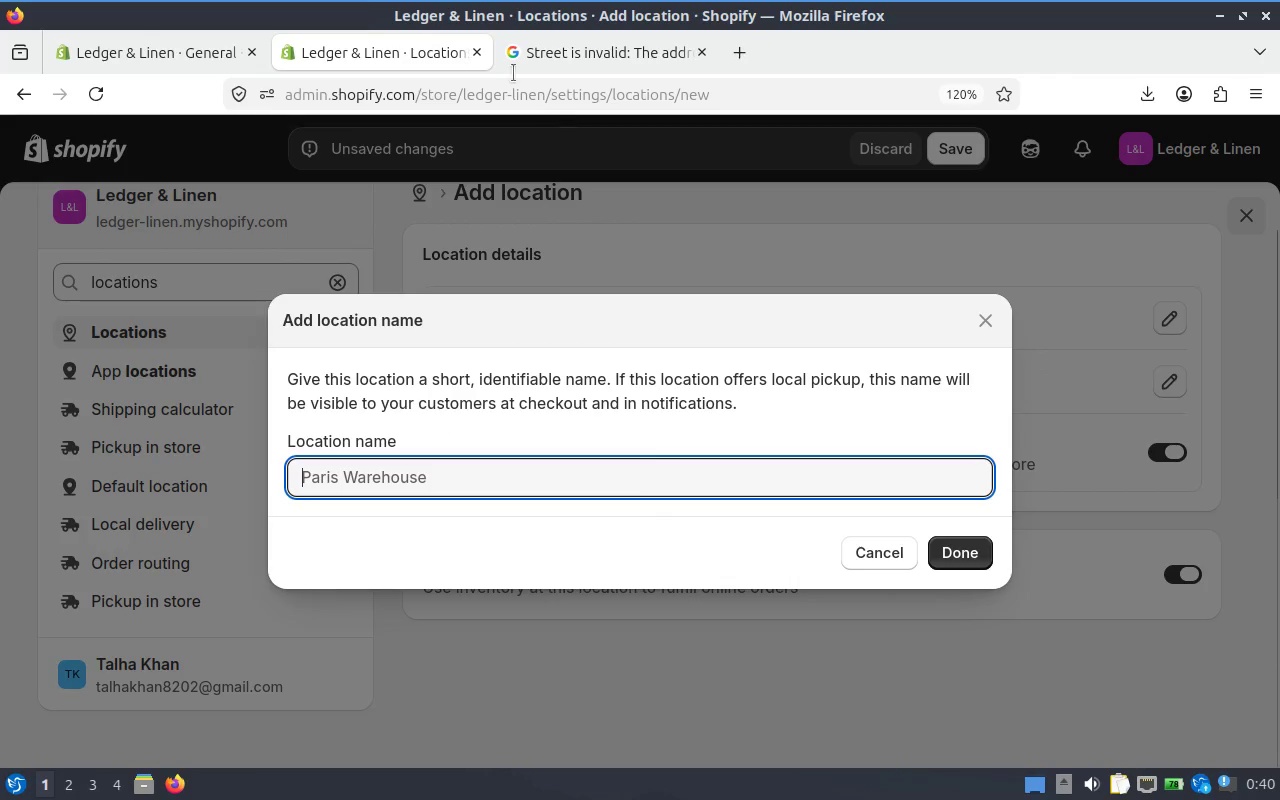 
type(Chicago store)
 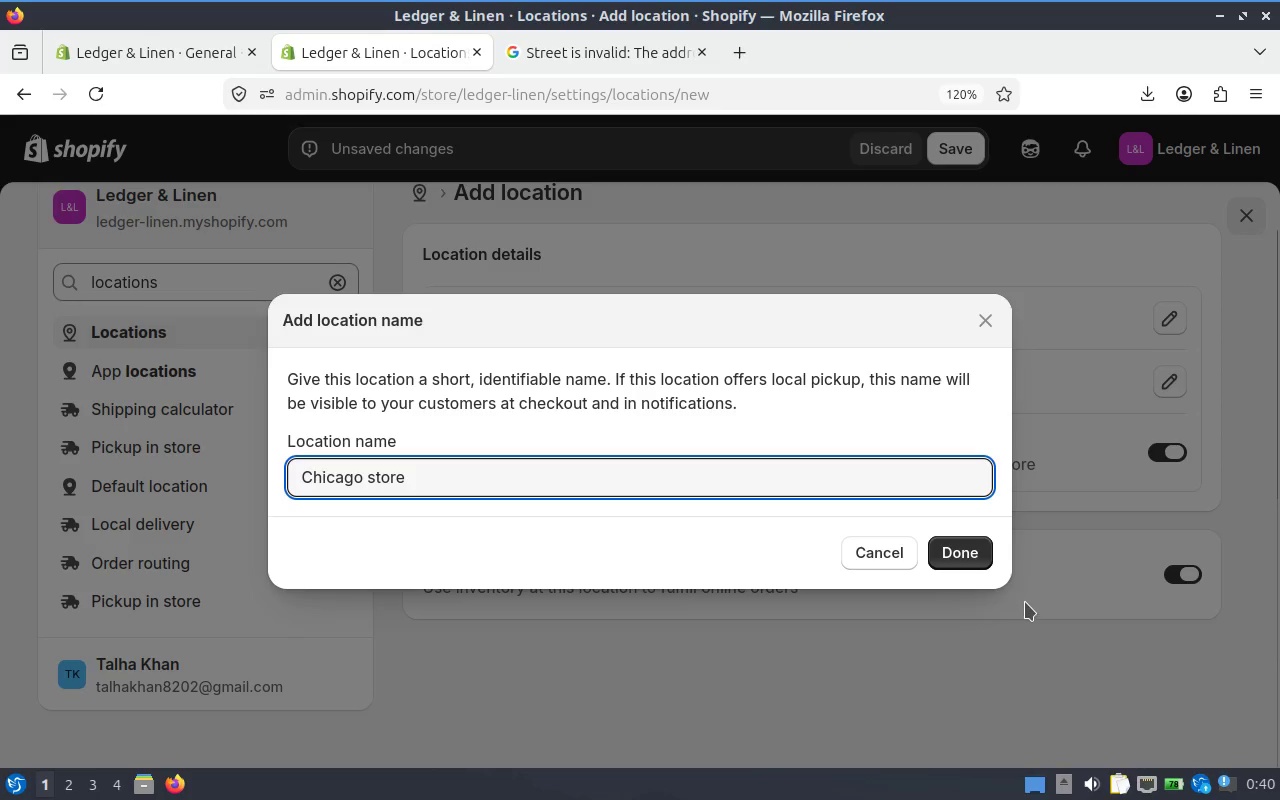 
left_click([976, 548])
 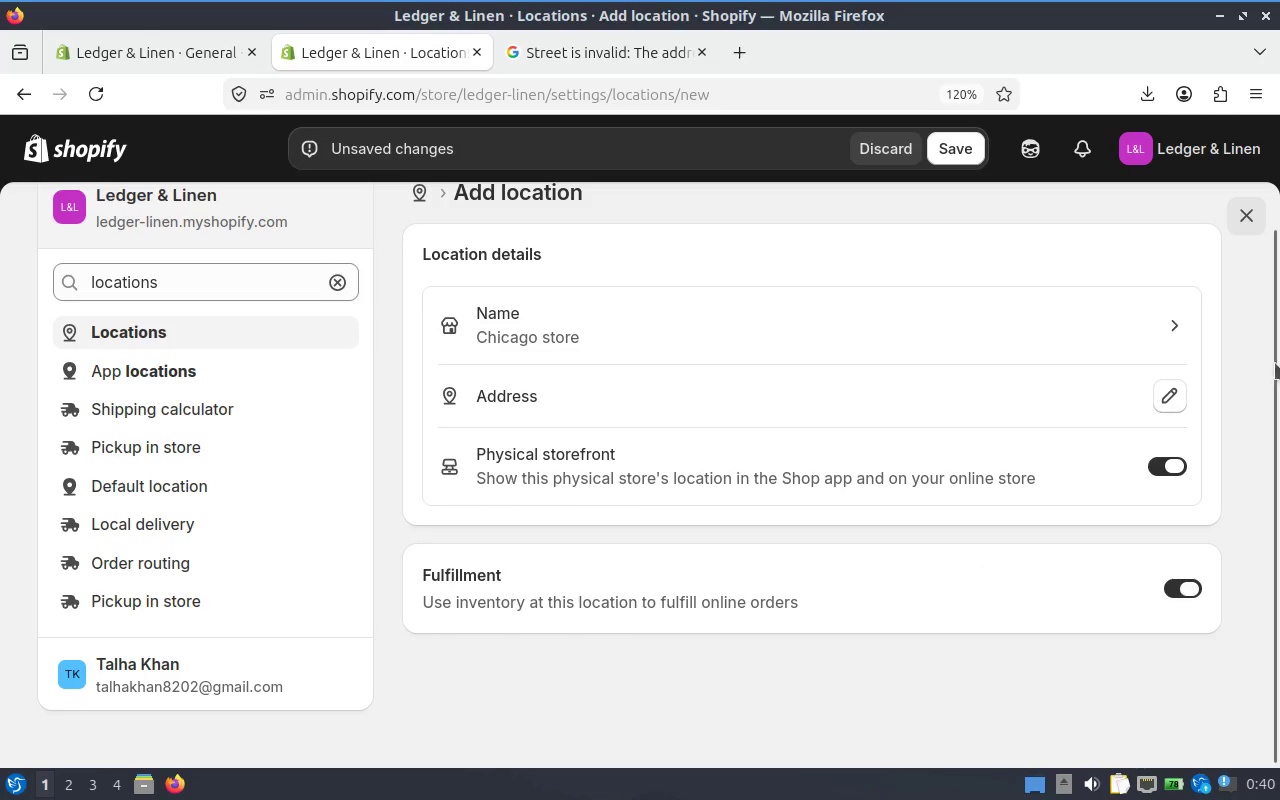 
left_click([1167, 391])
 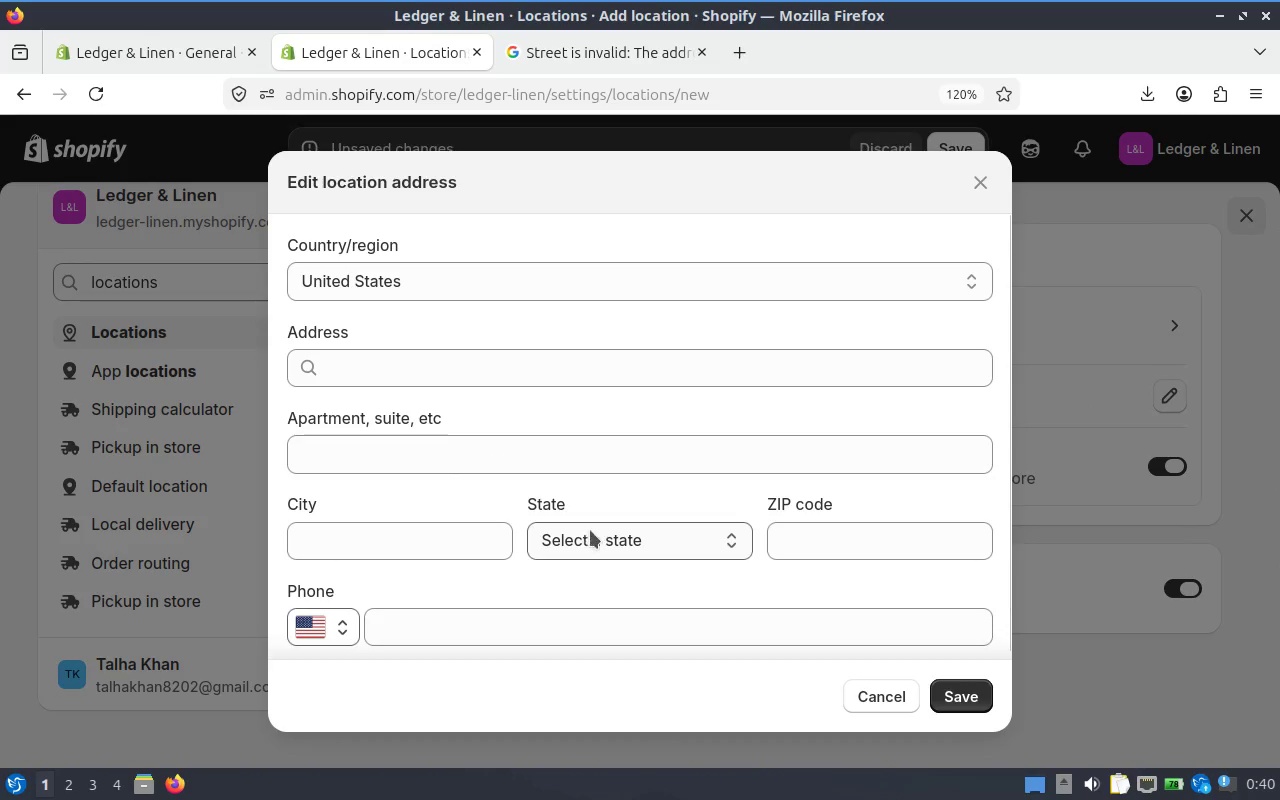 
left_click([440, 368])
 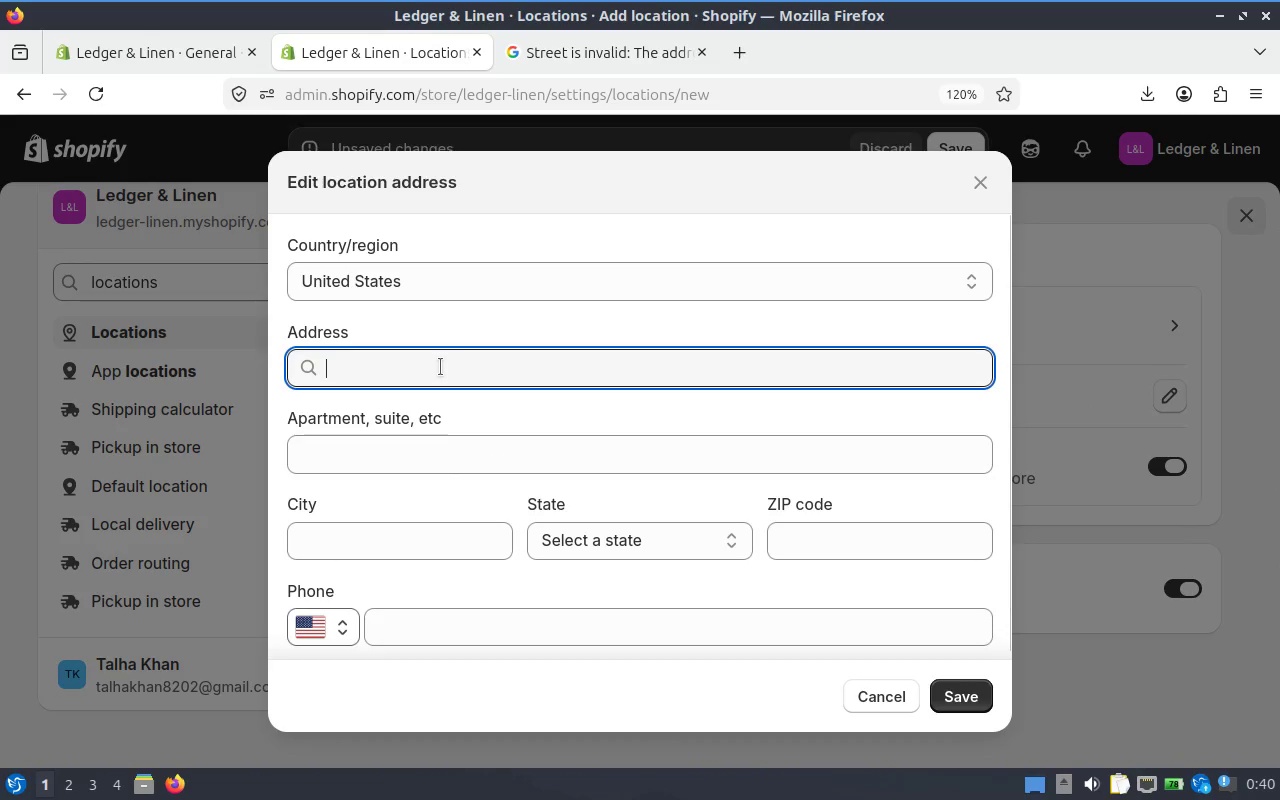 
type(chica)
 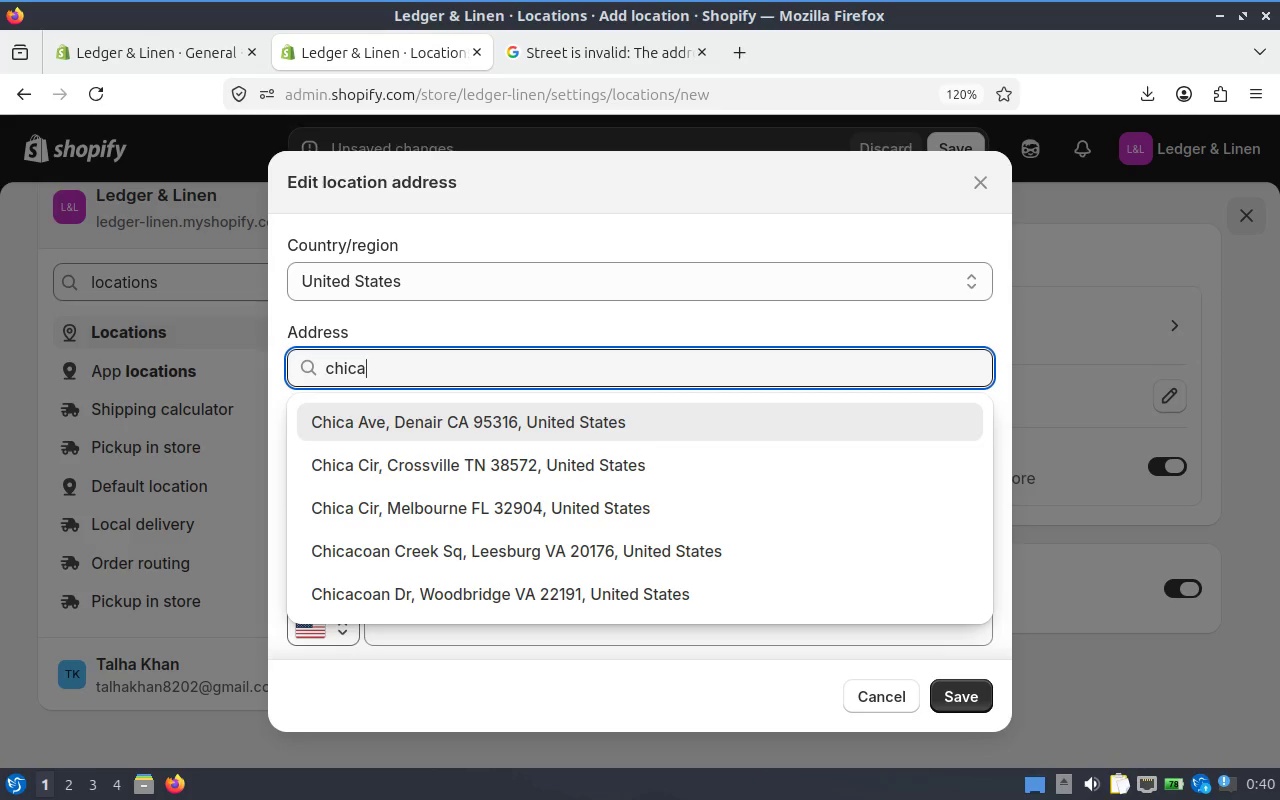 
type(go)
 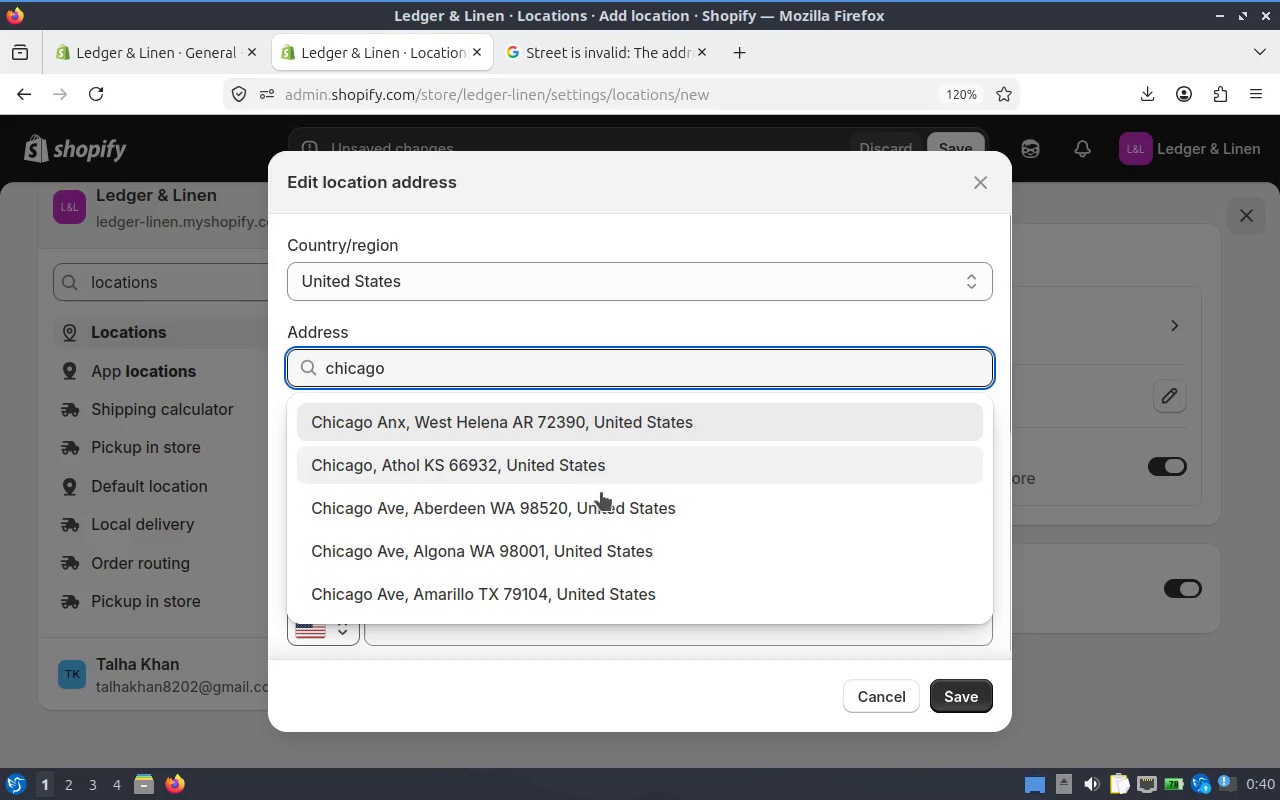 
left_click([621, 516])
 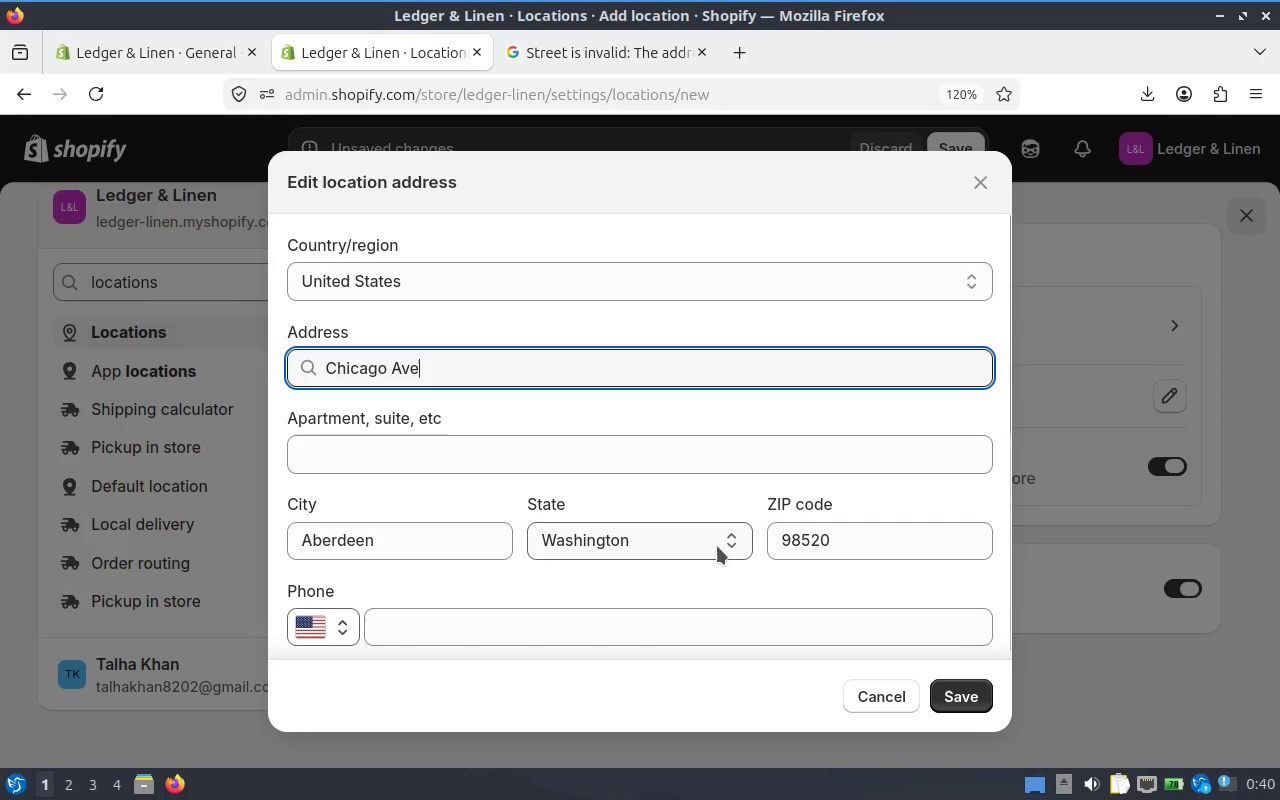 
left_click([670, 550])
 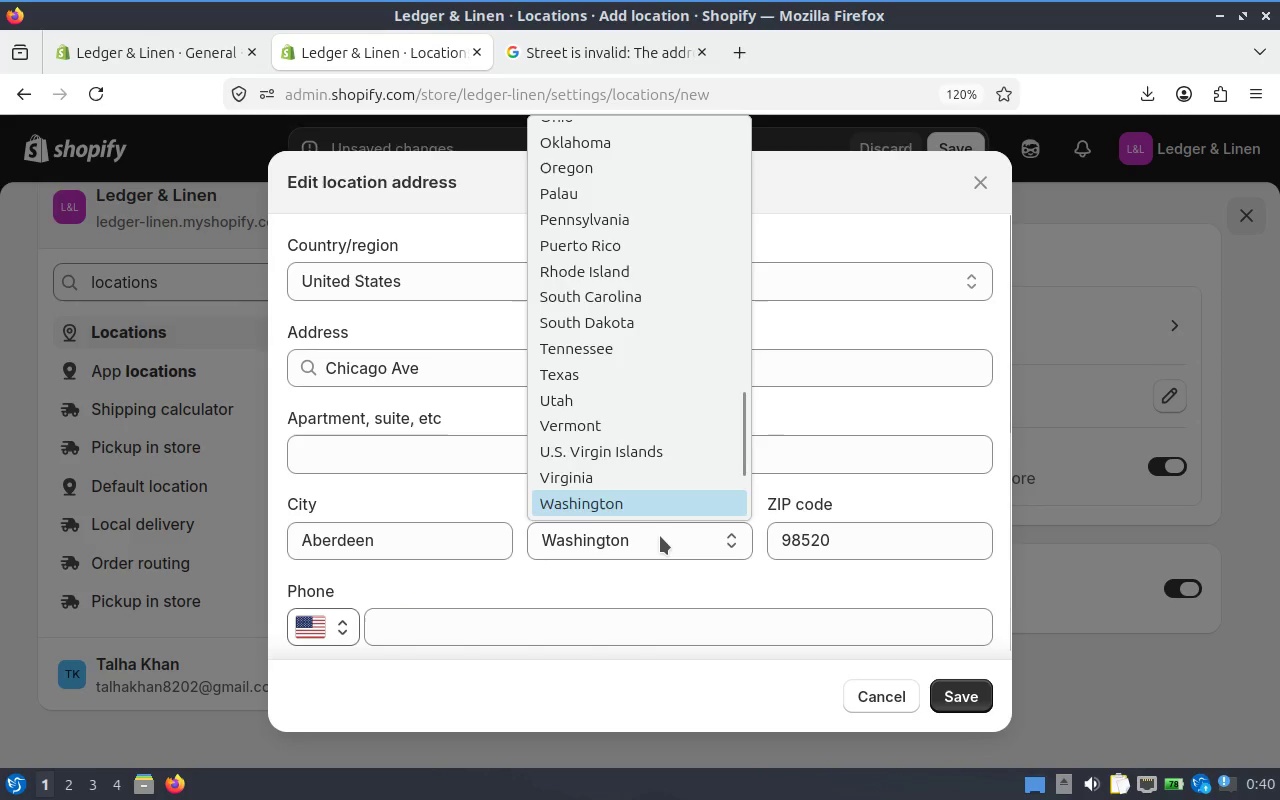 
type(chchchchcccccc)
 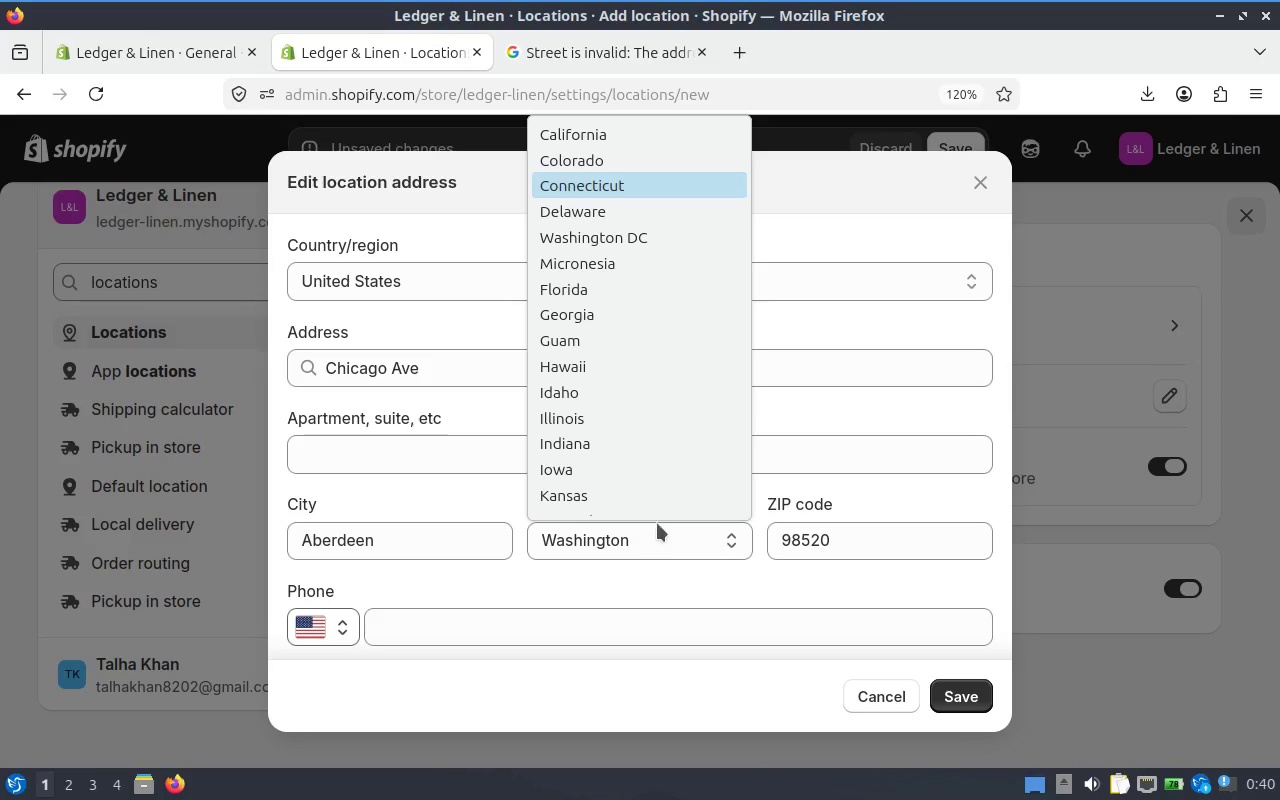 
key(C)
 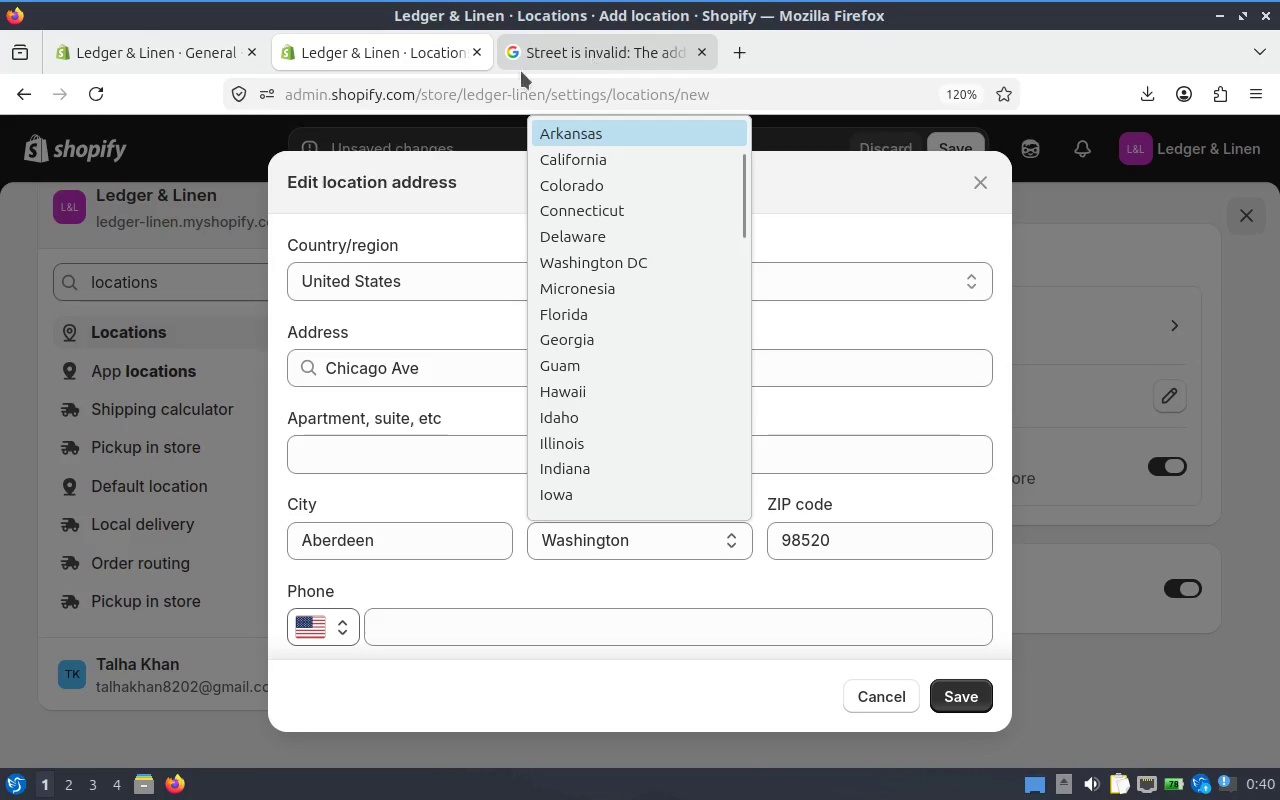 
left_click([390, 447])
 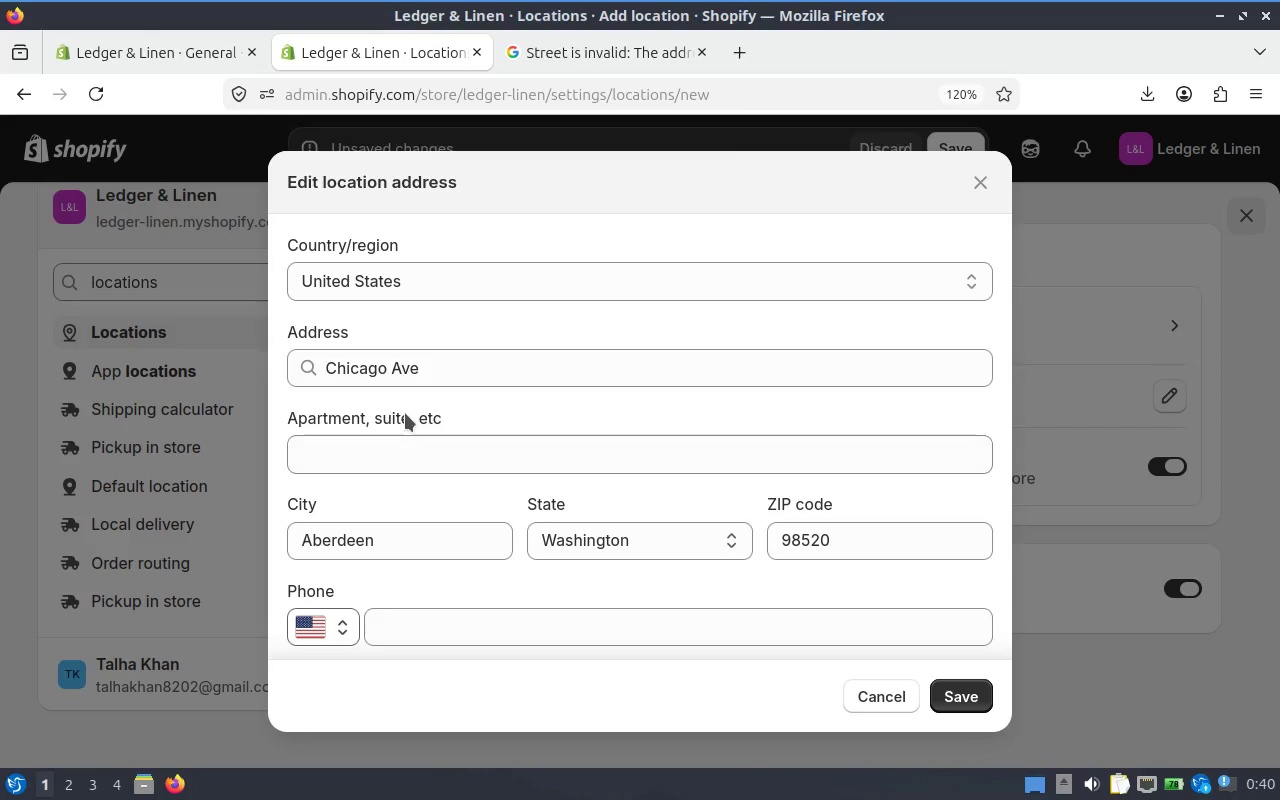 
left_click([460, 363])
 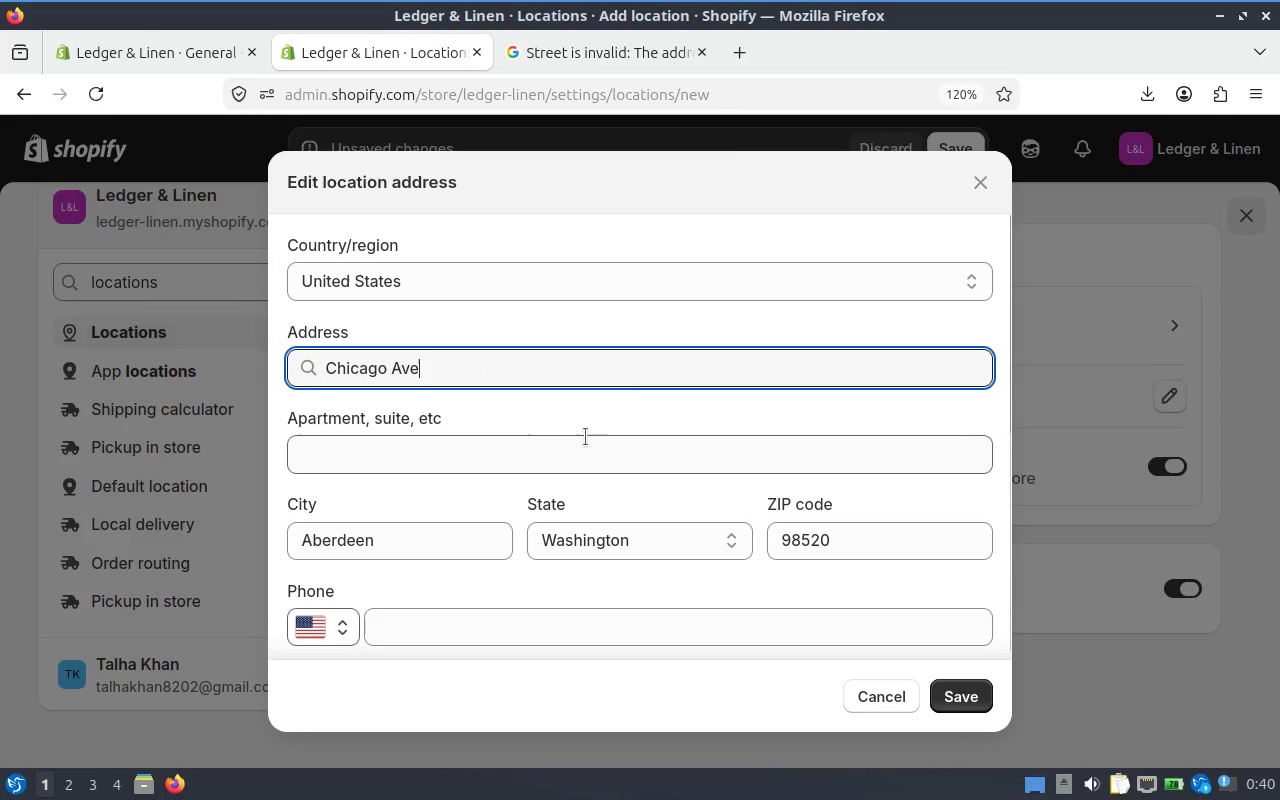 
key(Control+A)
 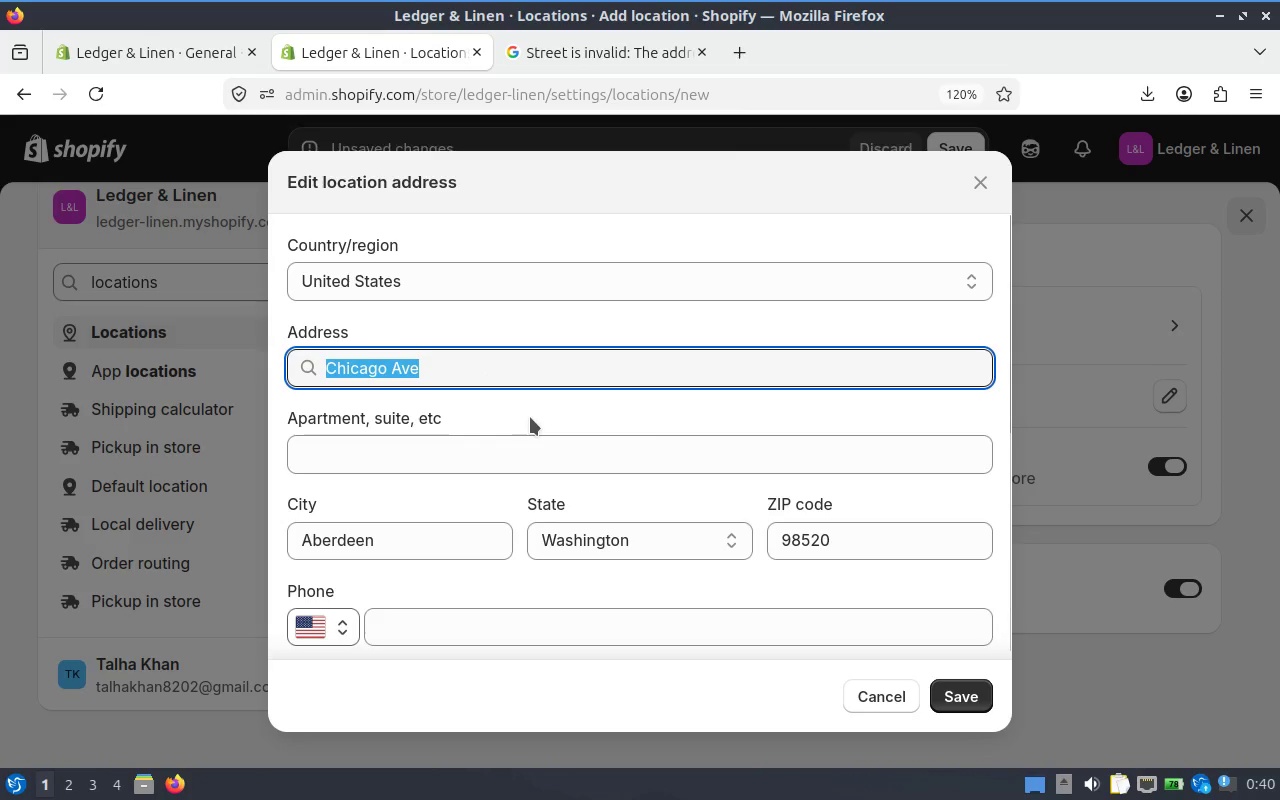 
type(chicago)
 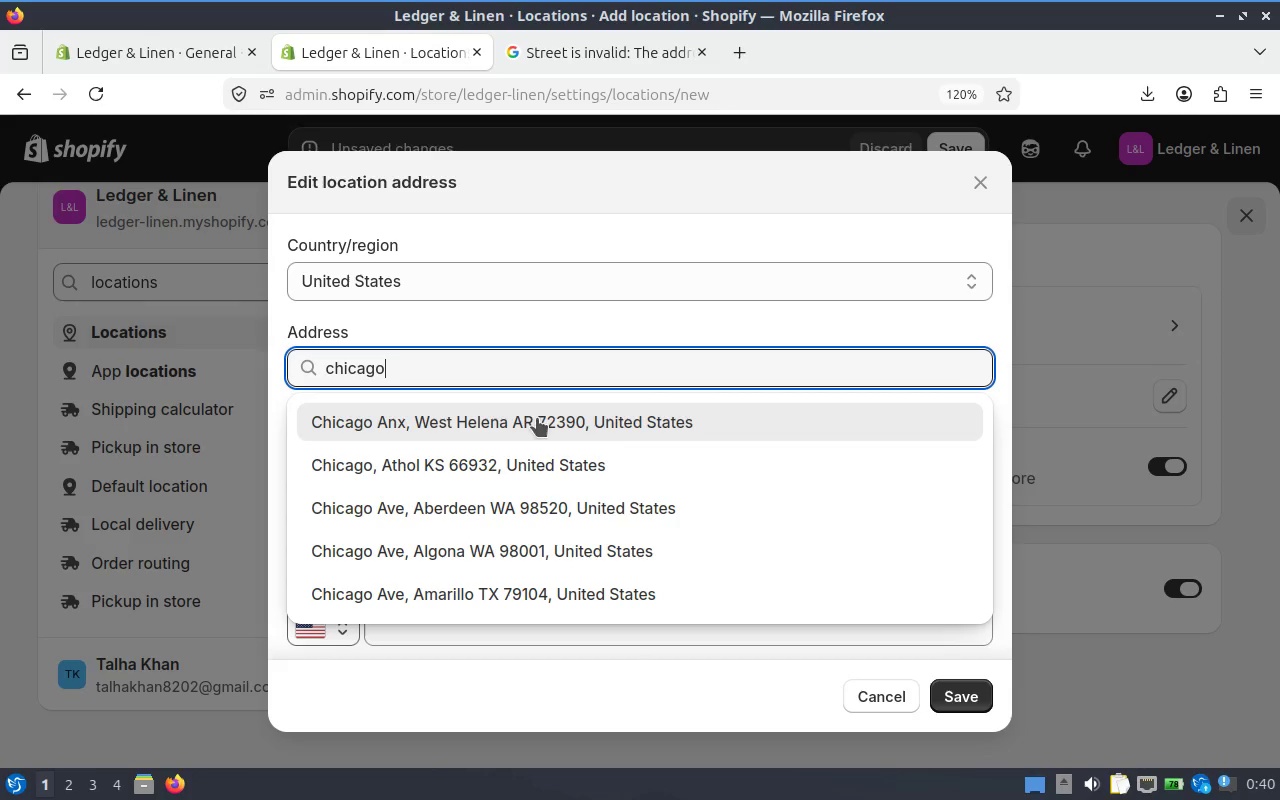 
left_click([582, 513])
 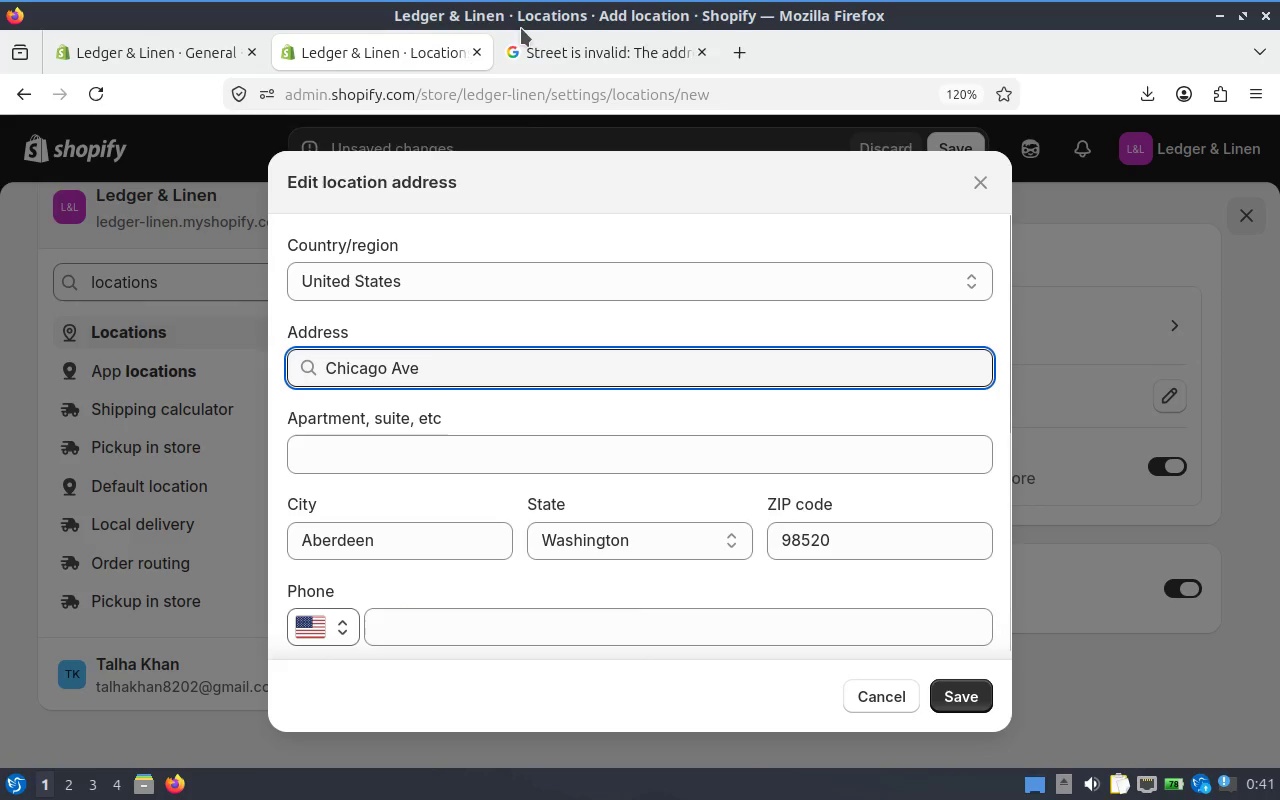 
left_click([621, 57])
 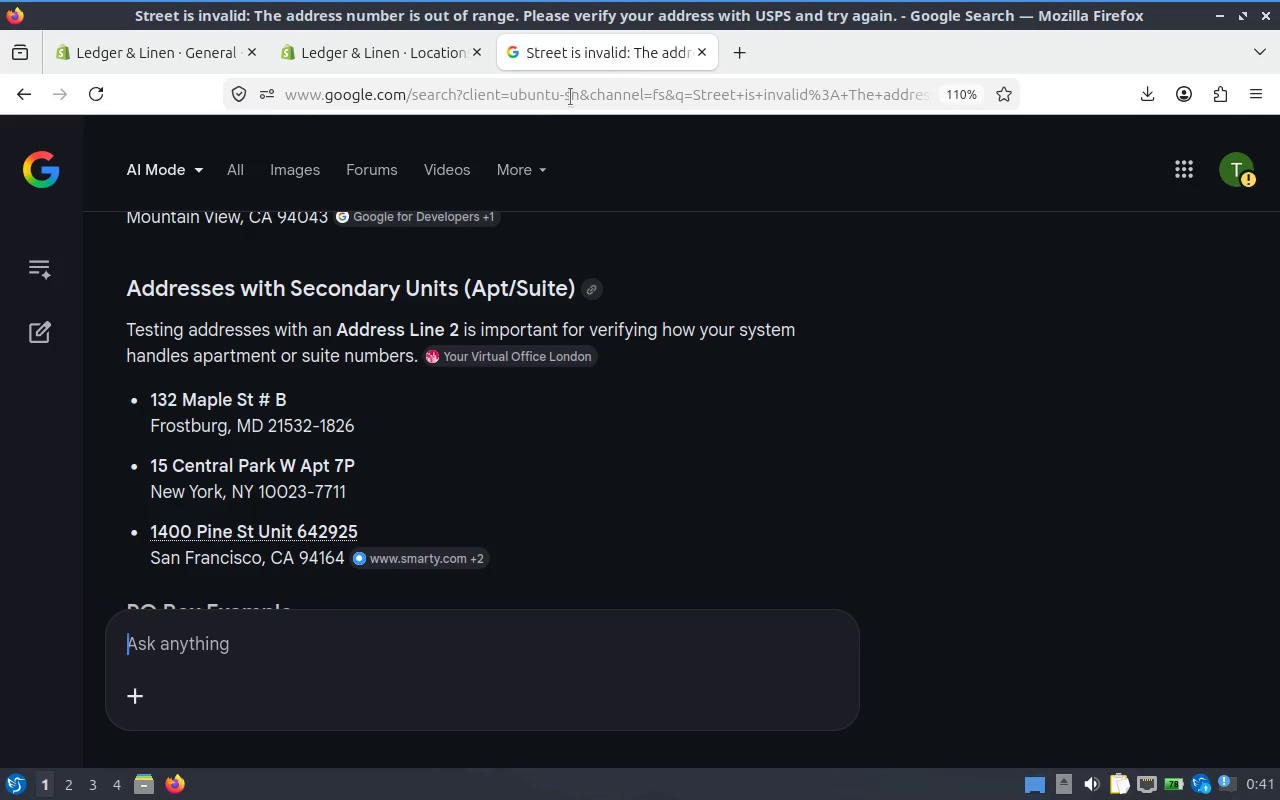 
left_click([545, 110])
 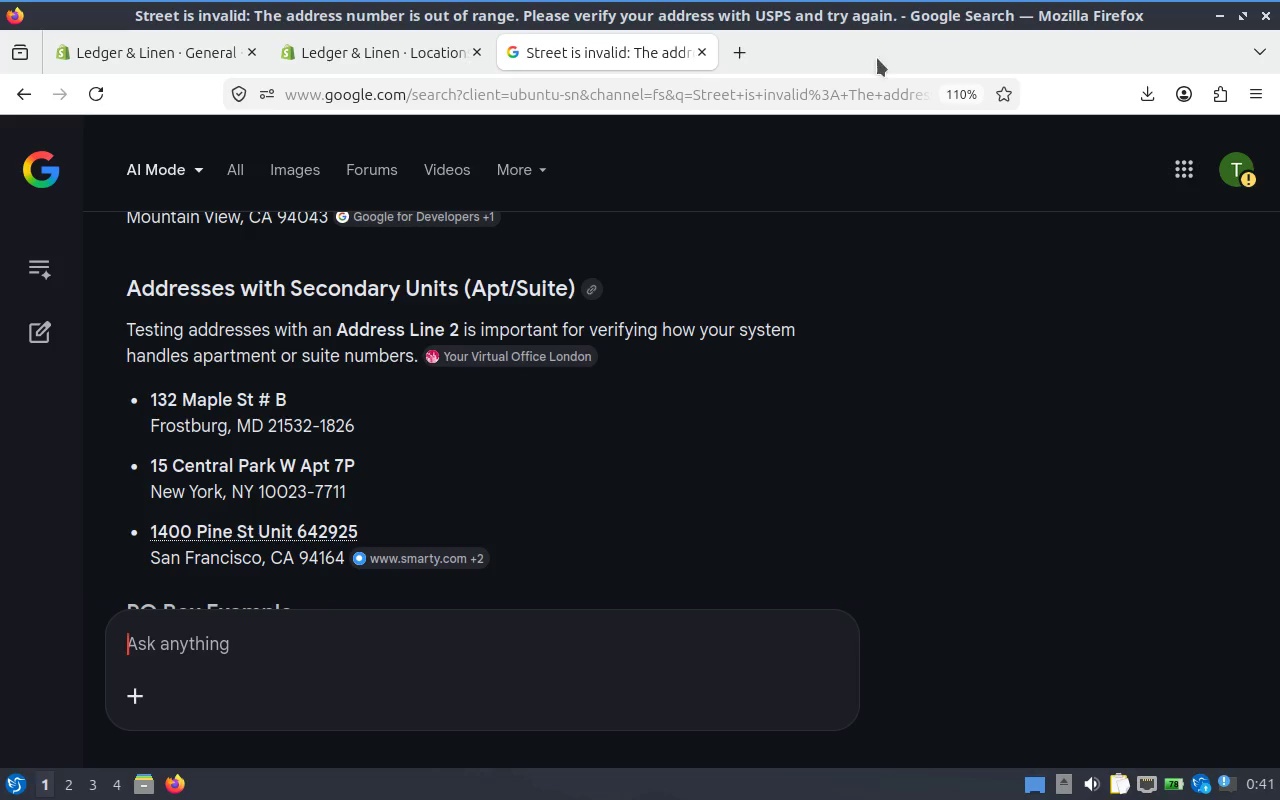 
left_click([745, 61])
 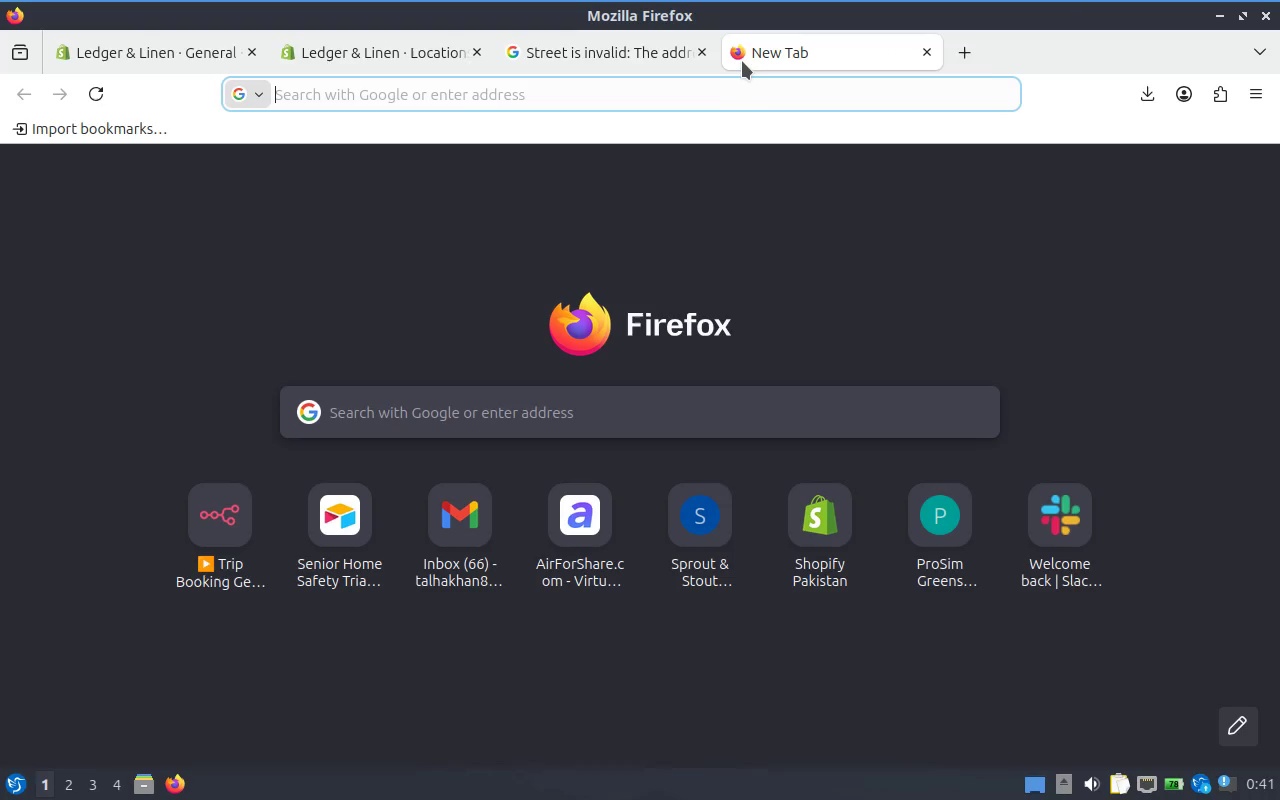 
type(where is chi)
 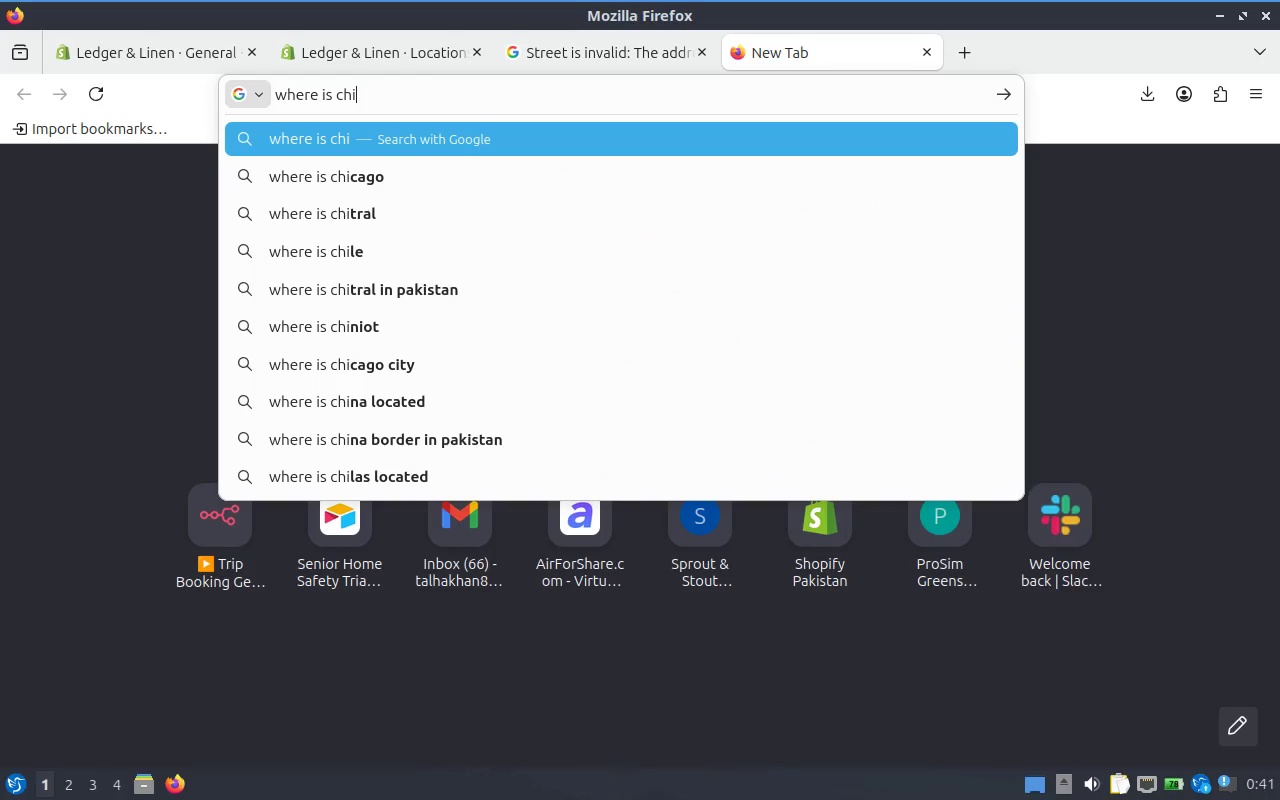 
key(ArrowDown)
 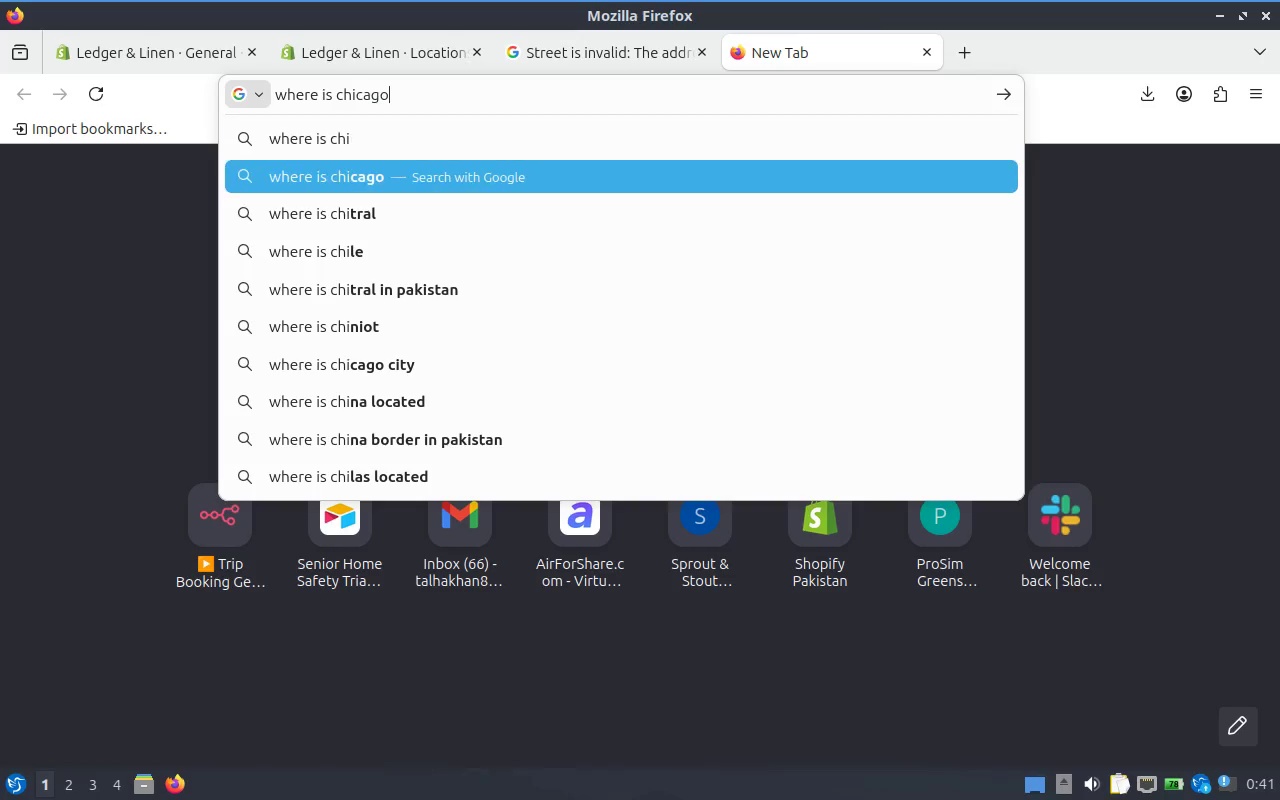 
key(Enter)
 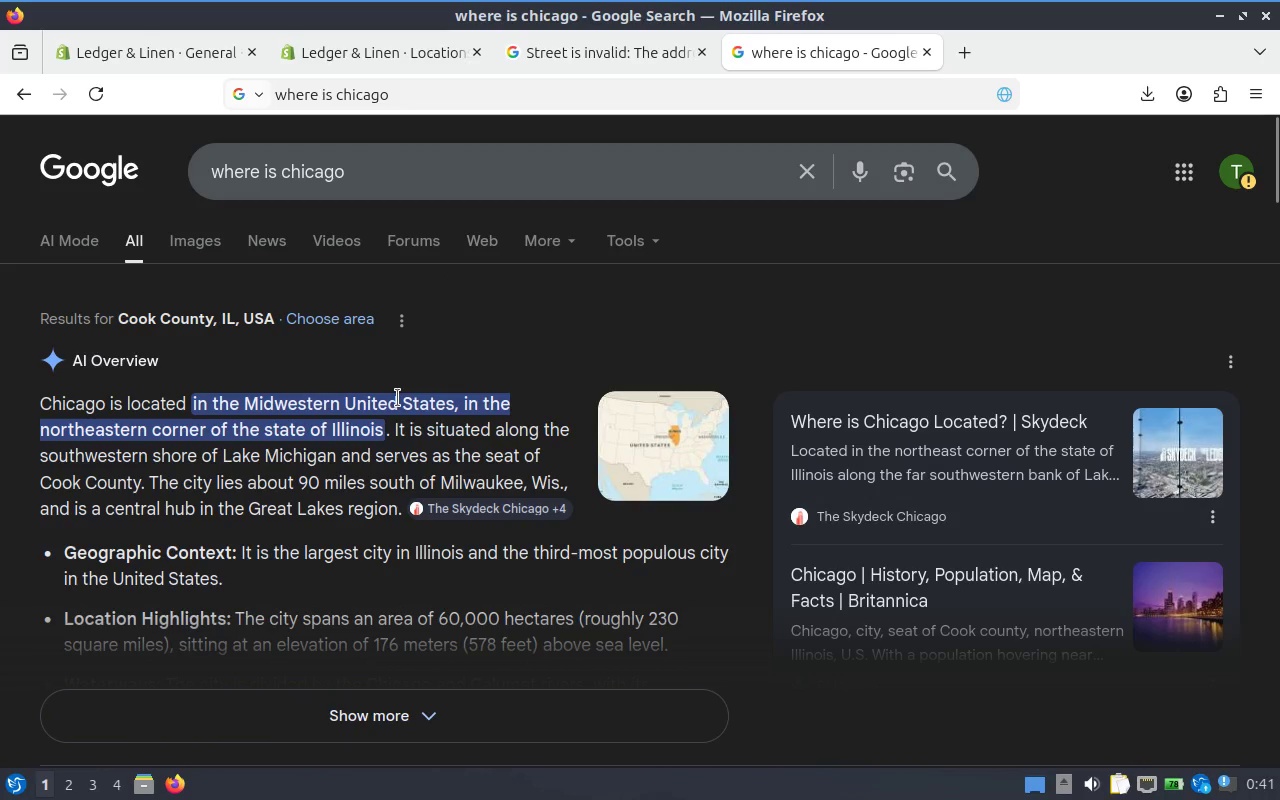 
scroll: coordinate [368, 422], scroll_direction: down, amount: 1.0
 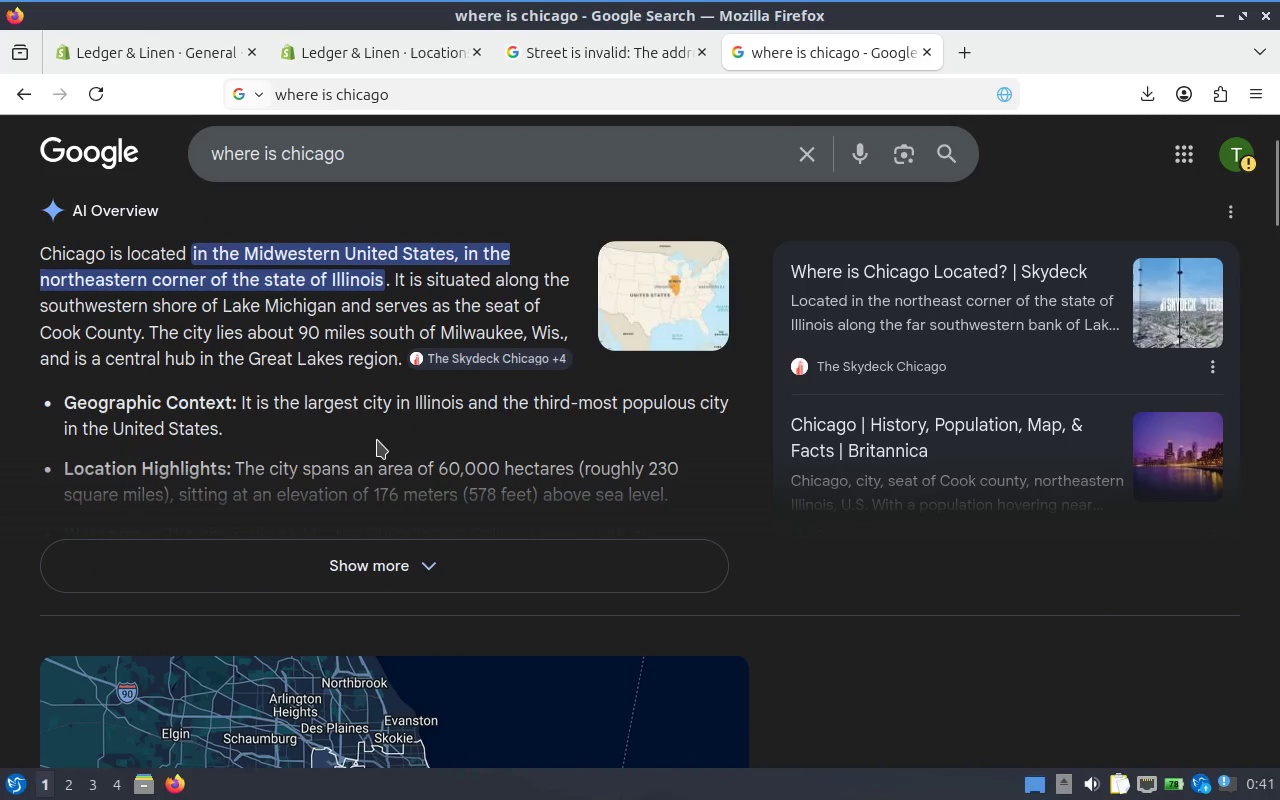 
scroll: coordinate [380, 417], scroll_direction: up, amount: 1.0
 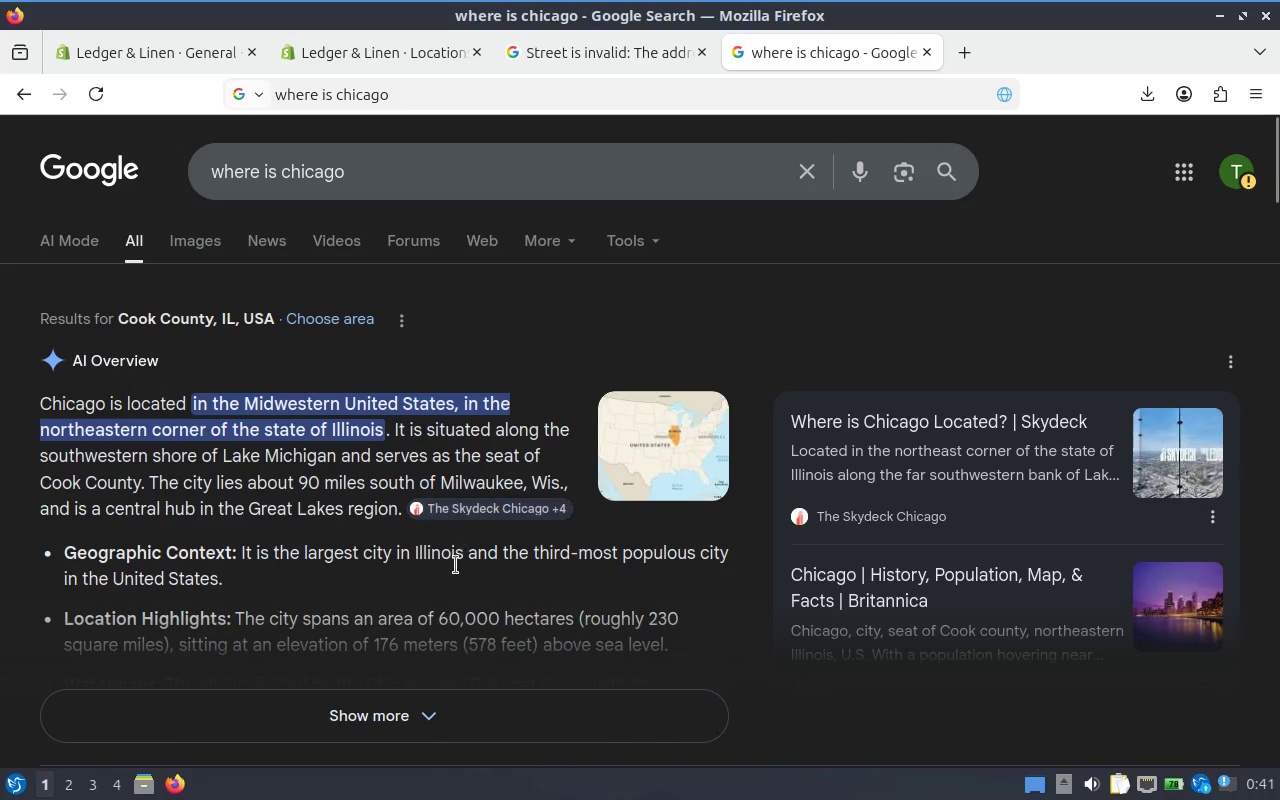 
scroll: coordinate [288, 422], scroll_direction: down, amount: 4.0
 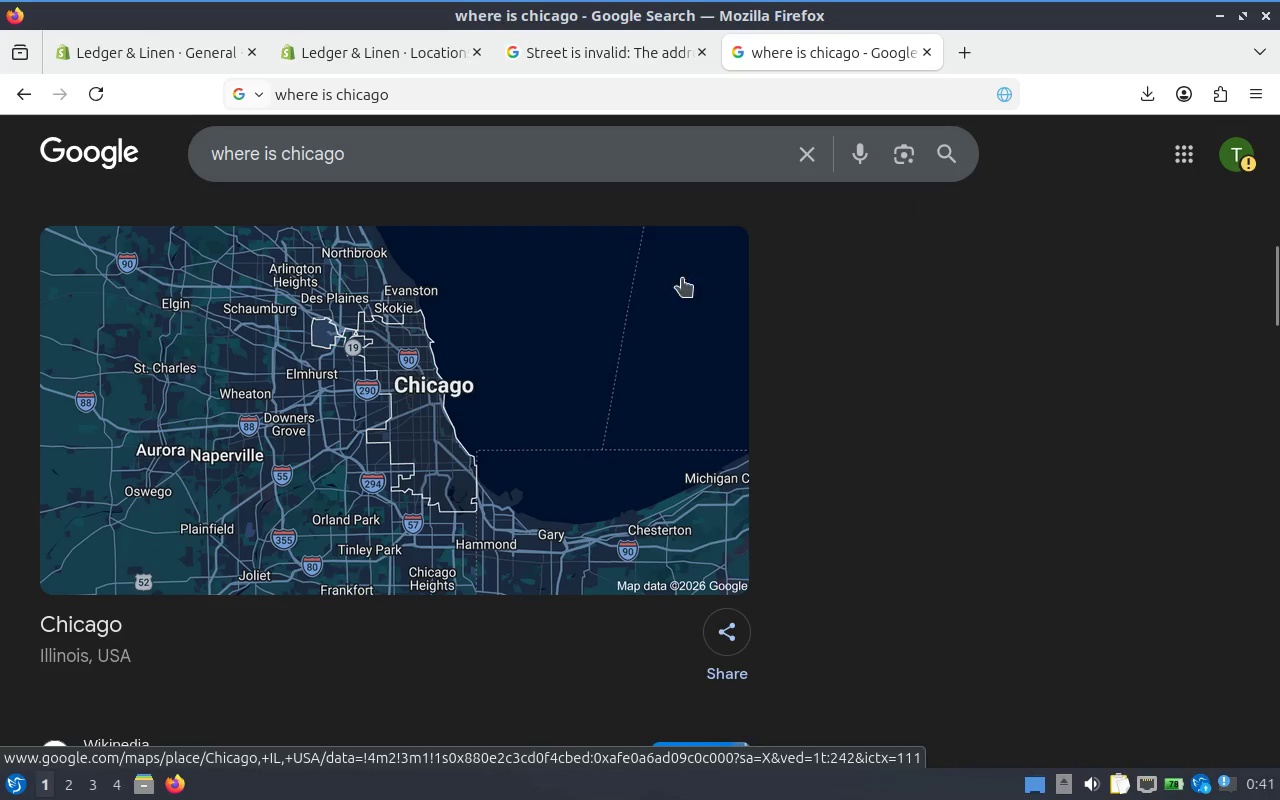 
left_click([605, 56])
 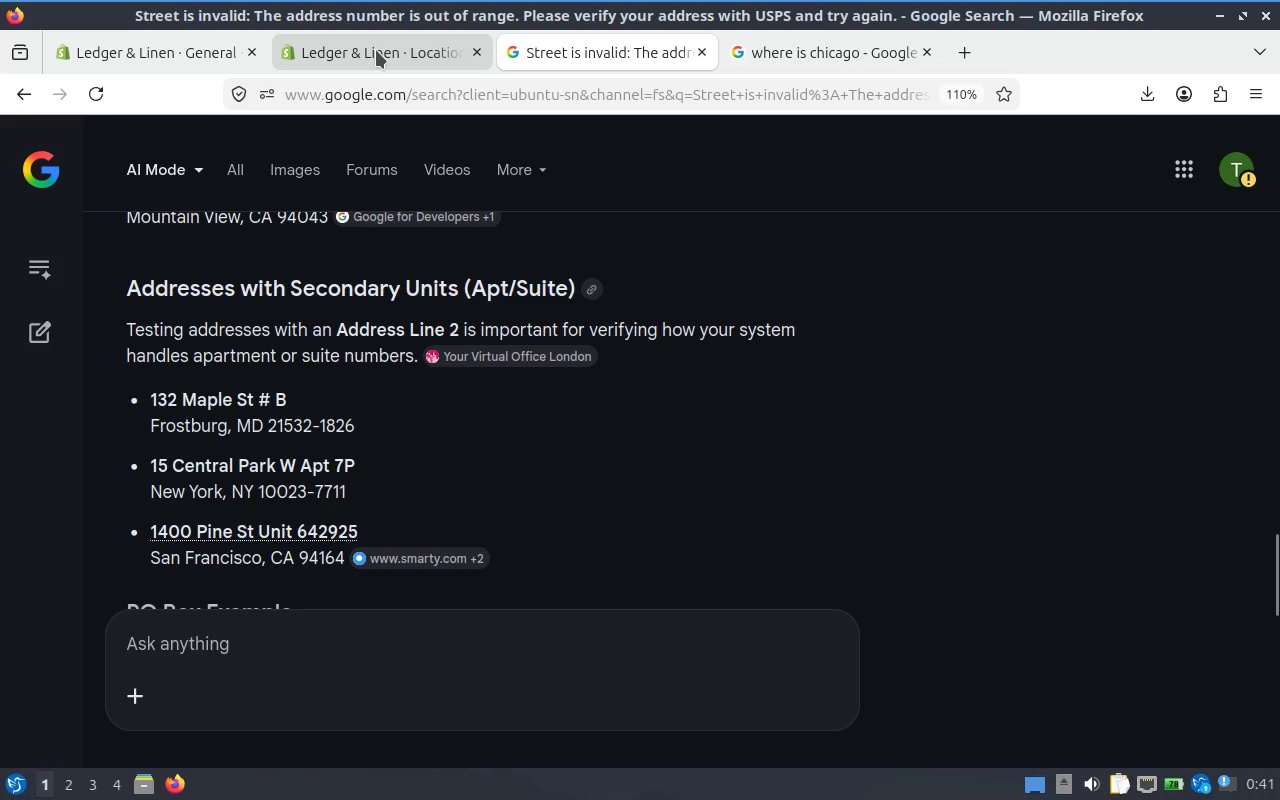 
left_click([376, 50])
 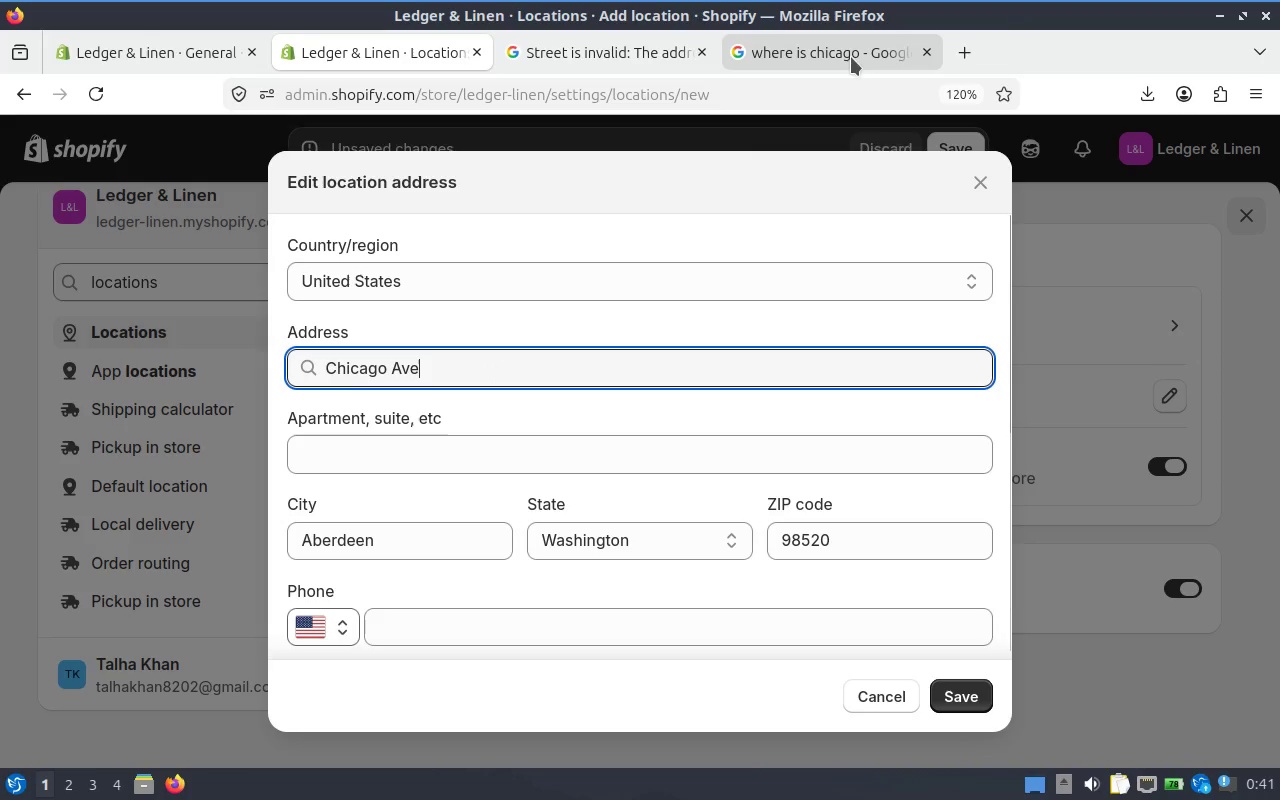 
wait(6.5)
 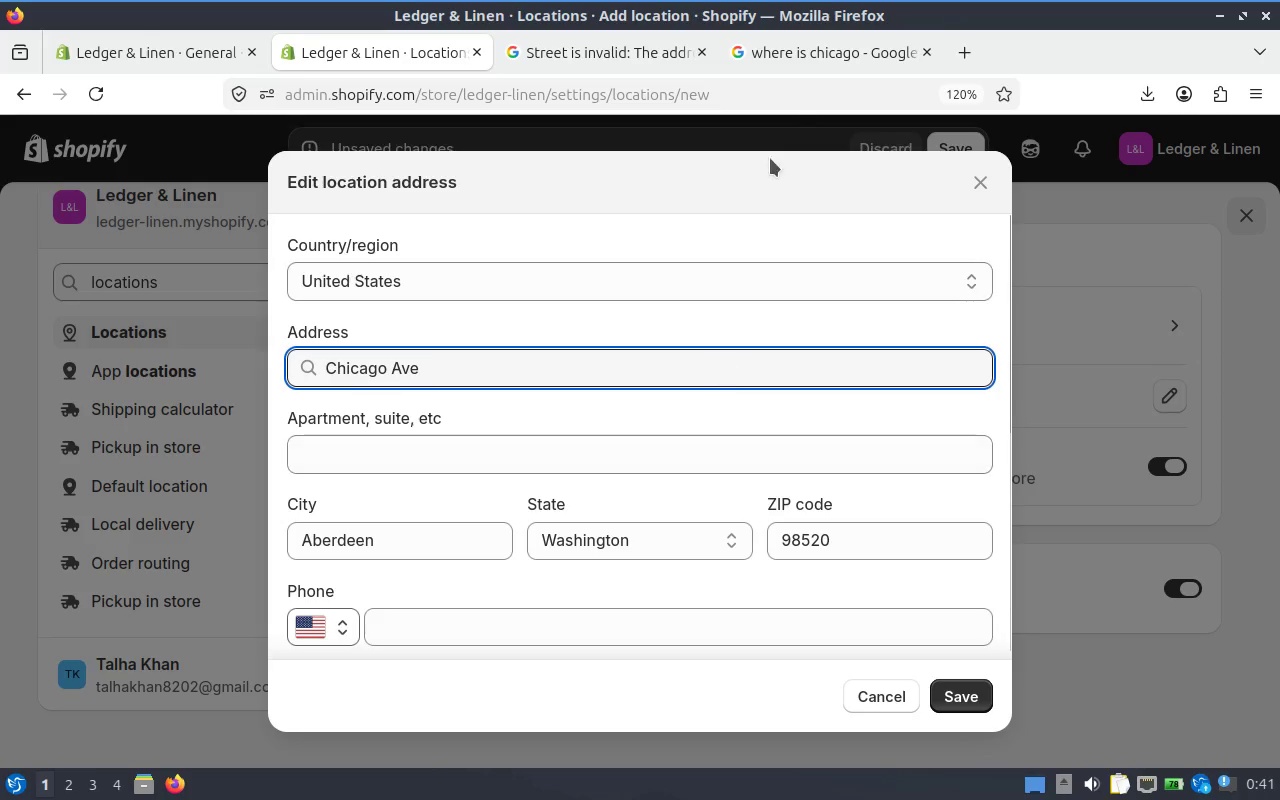 
left_click([468, 370])
 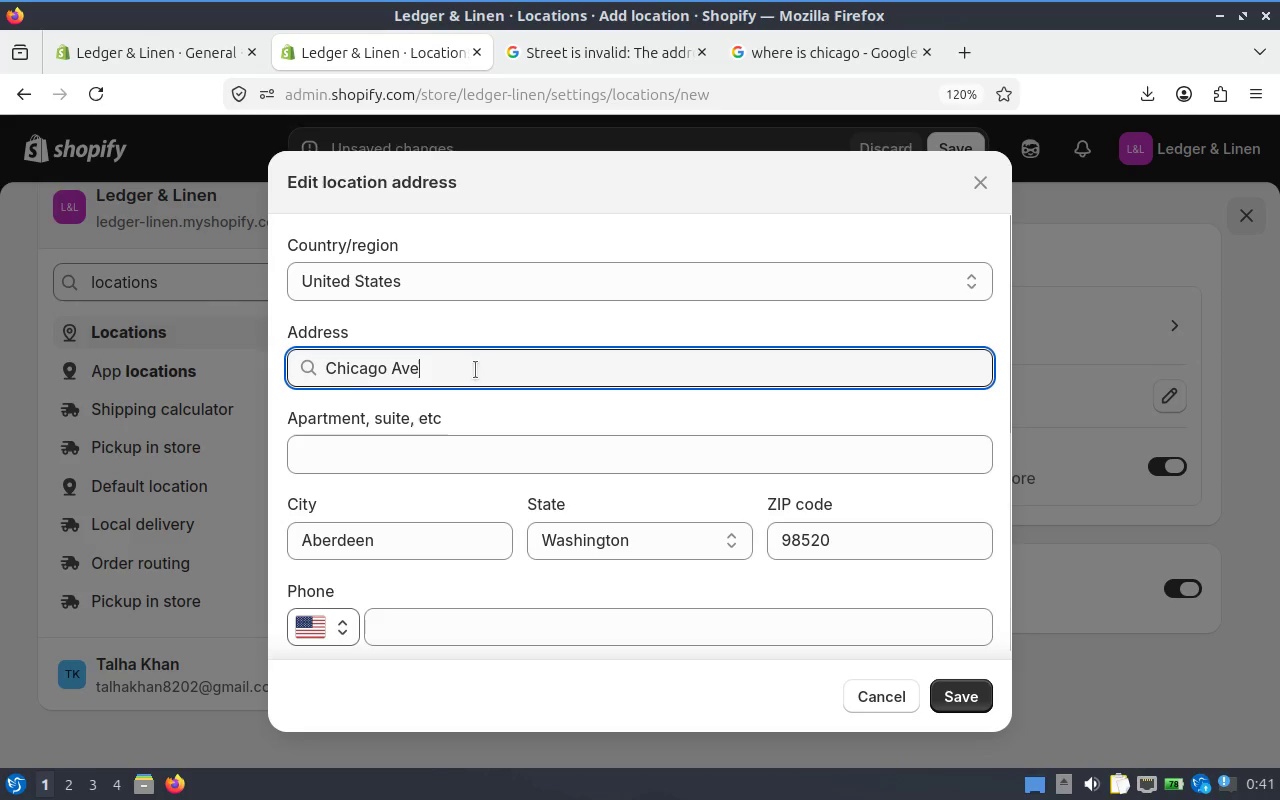 
left_click_drag(start_coordinate=[506, 373], to_coordinate=[241, 343])
 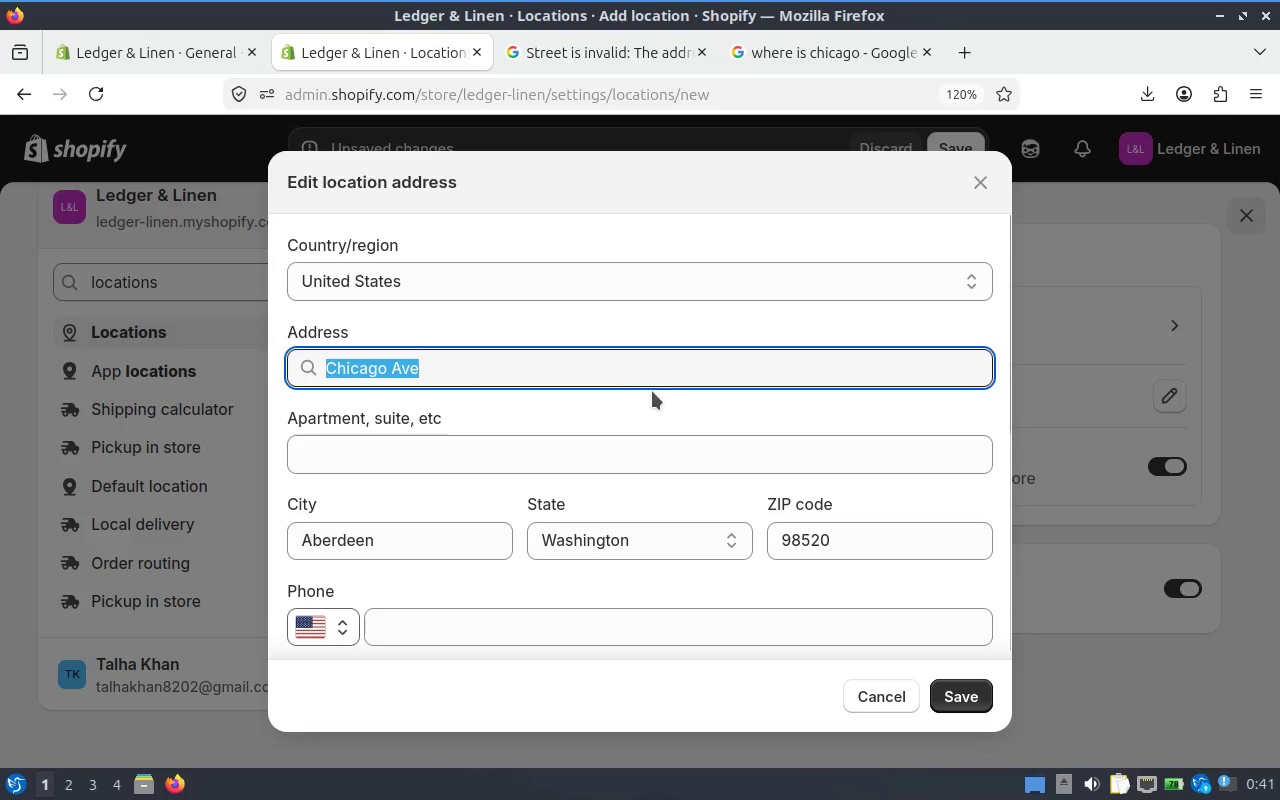 
type(chicago kj)
key(Backspace)
key(Backspace)
type(fee)
key(Backspace)
key(Backspace)
key(Backspace)
type(ki)
key(Backspace)
key(Backspace)
type(s)
 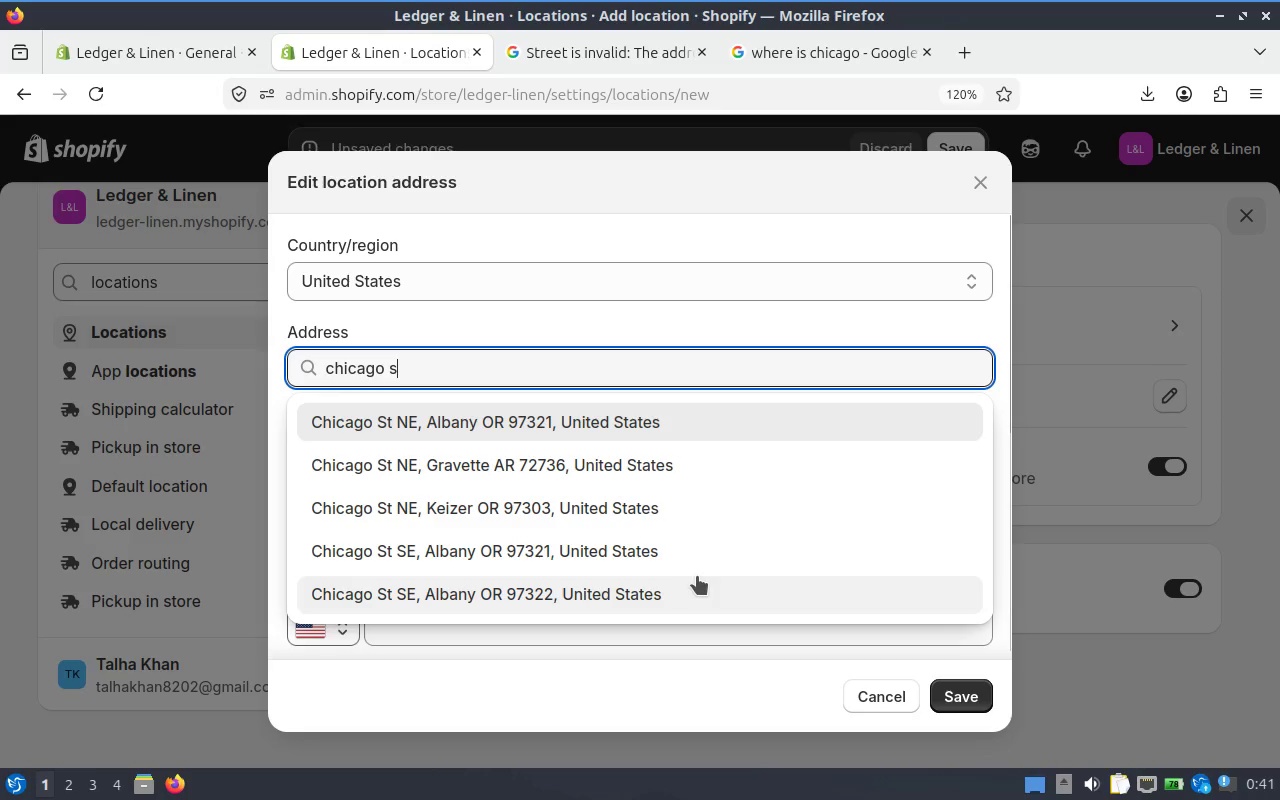 
left_click([725, 560])
 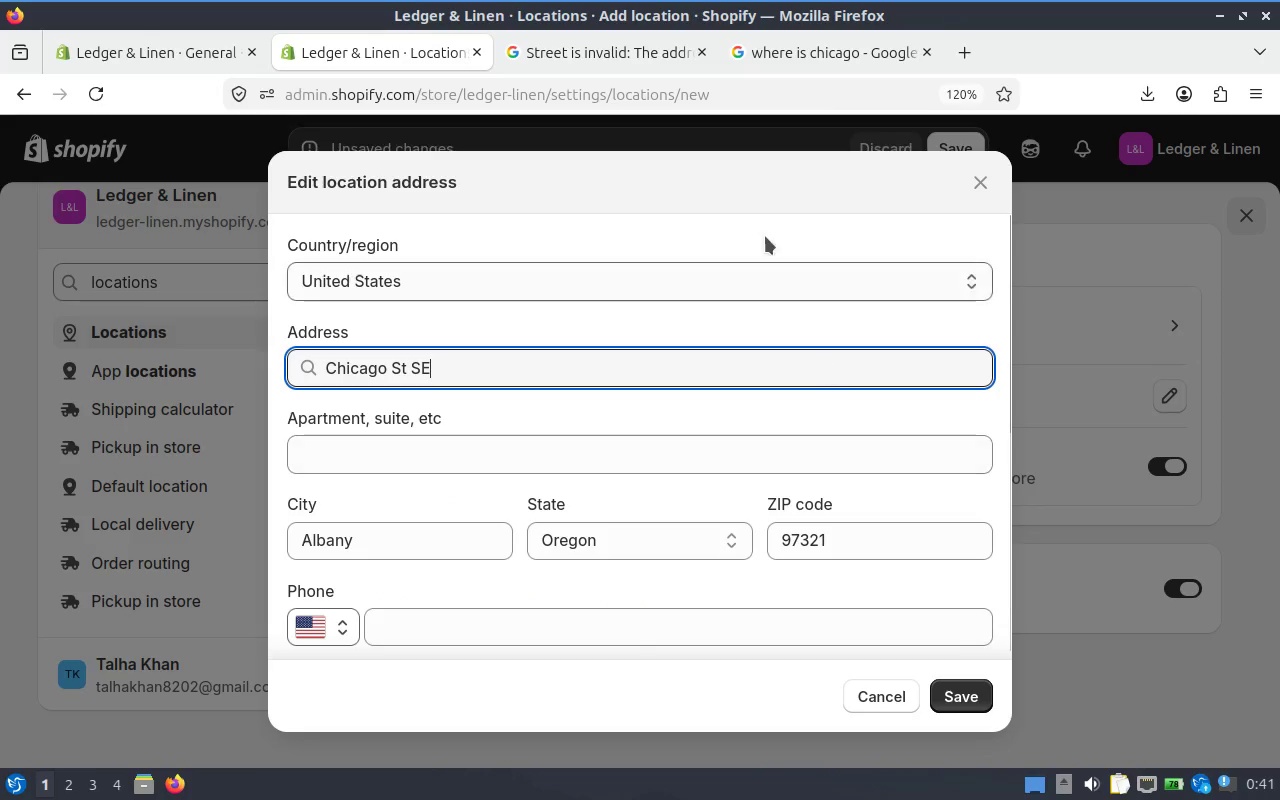 
mouse_move([821, 102])
 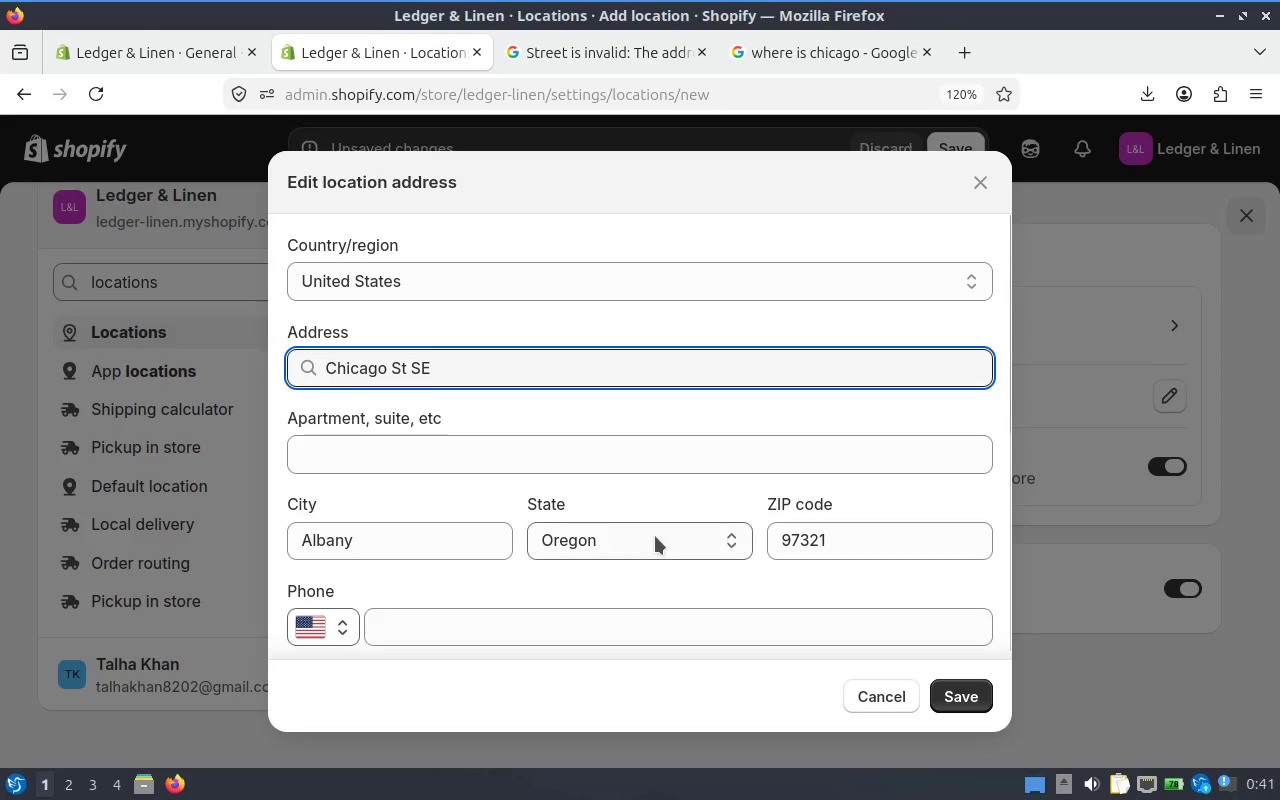 
left_click([651, 541])
 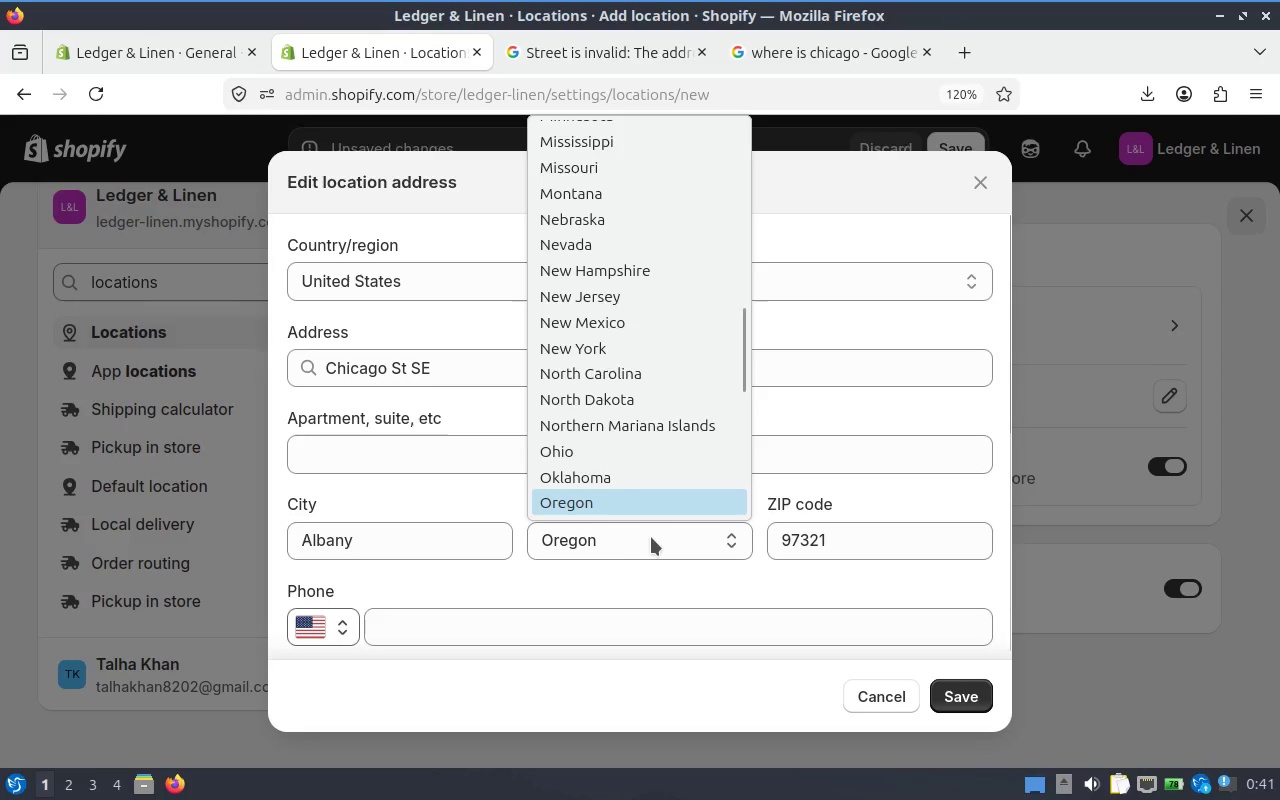 
key(C)
 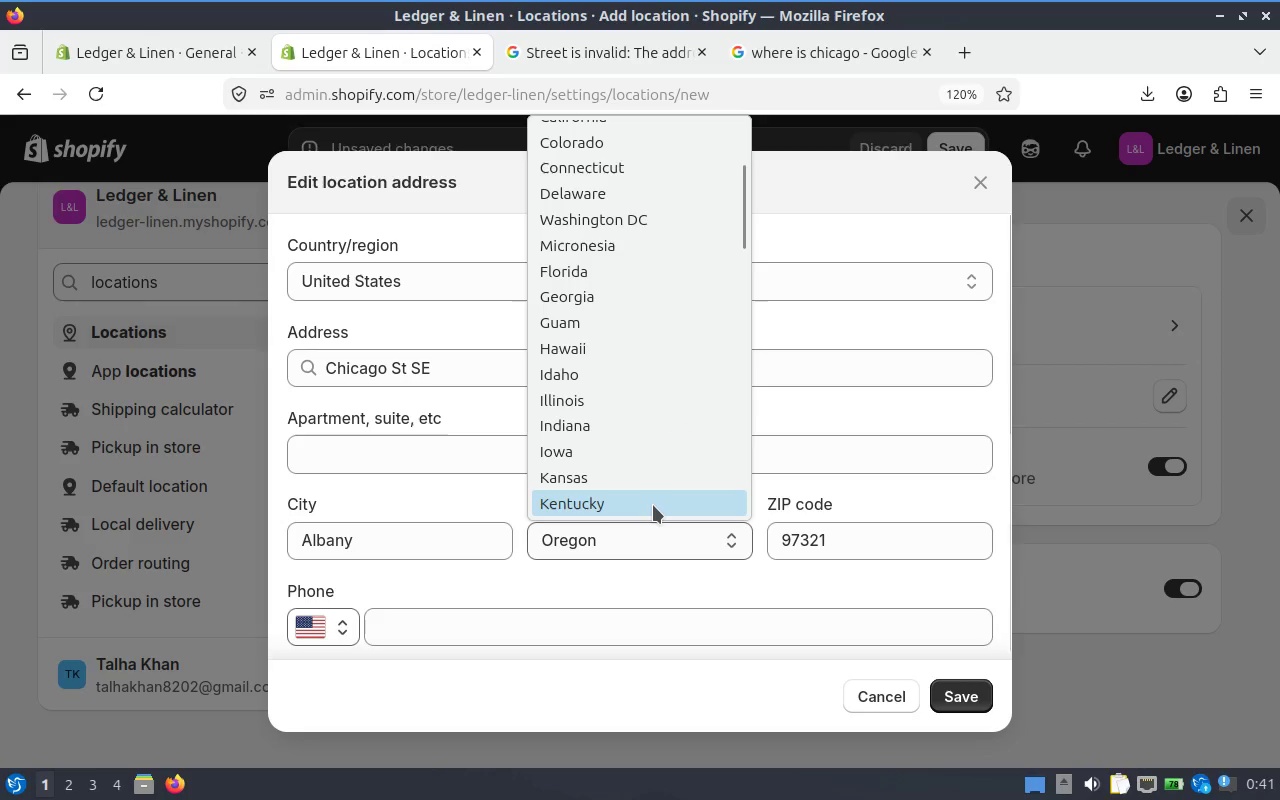 
type(cccccc)
 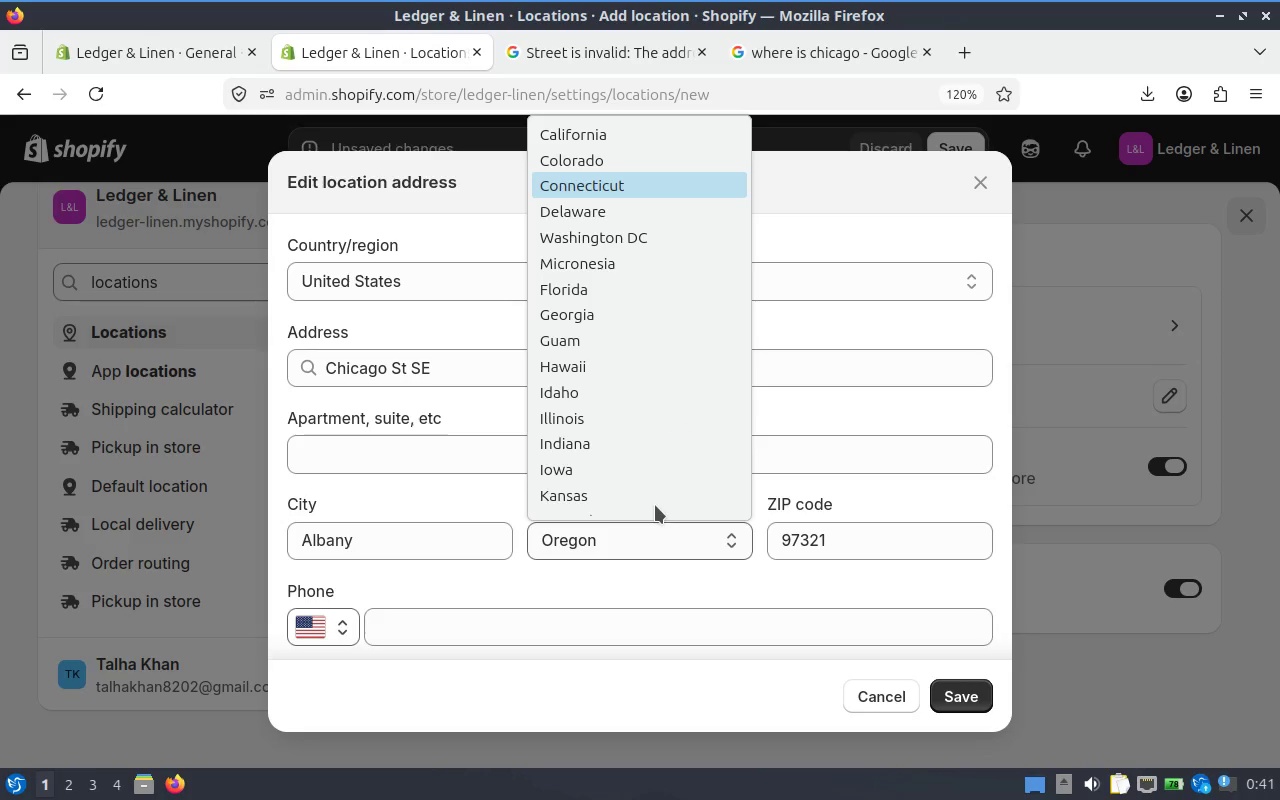 
hold_key(key=C, duration=0.44)
 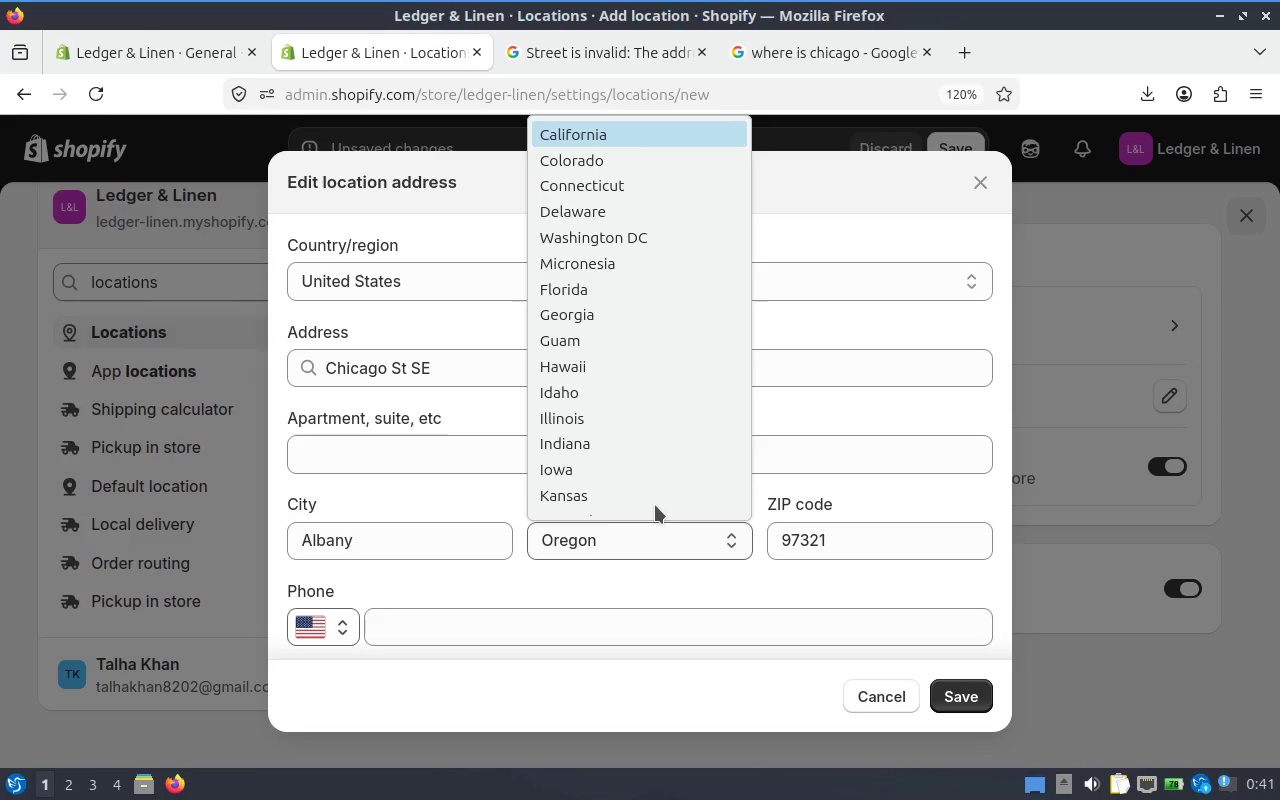 
hold_key(key=C, duration=1.06)
 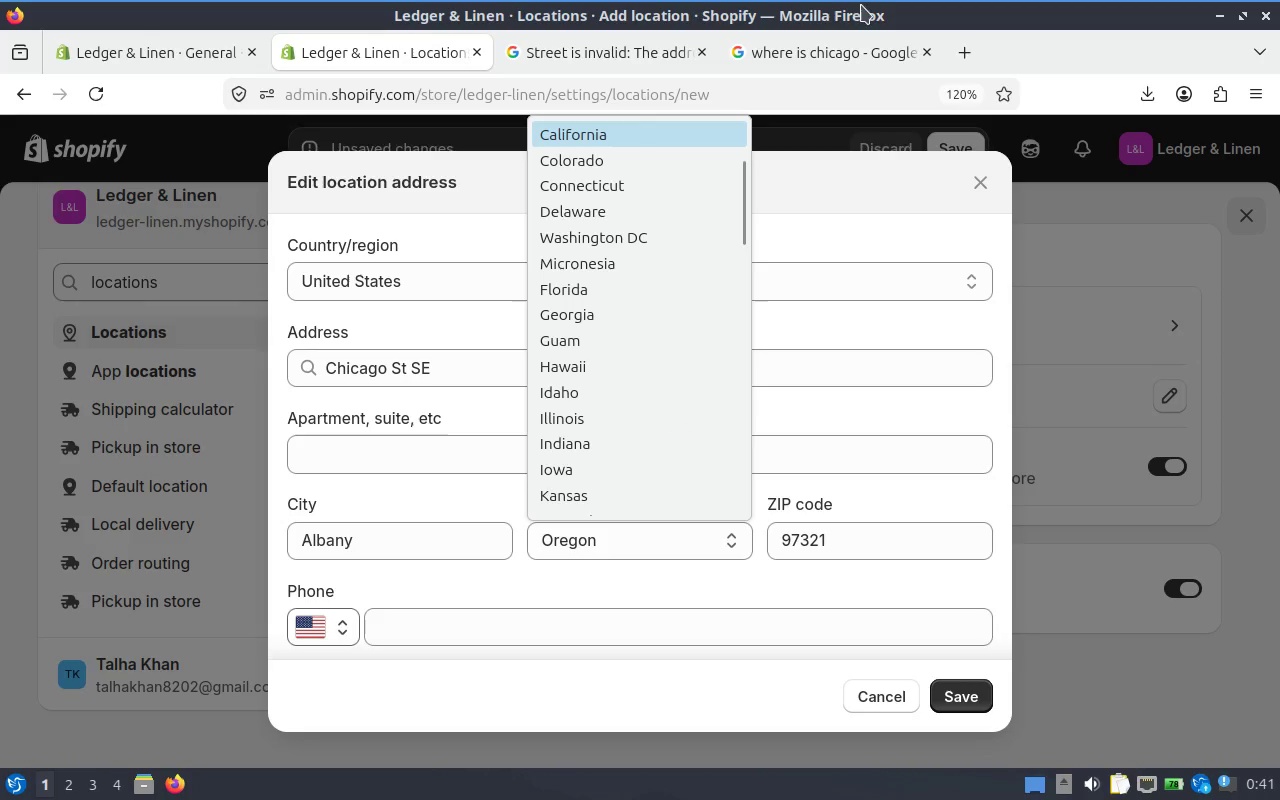 
left_click([816, 48])
 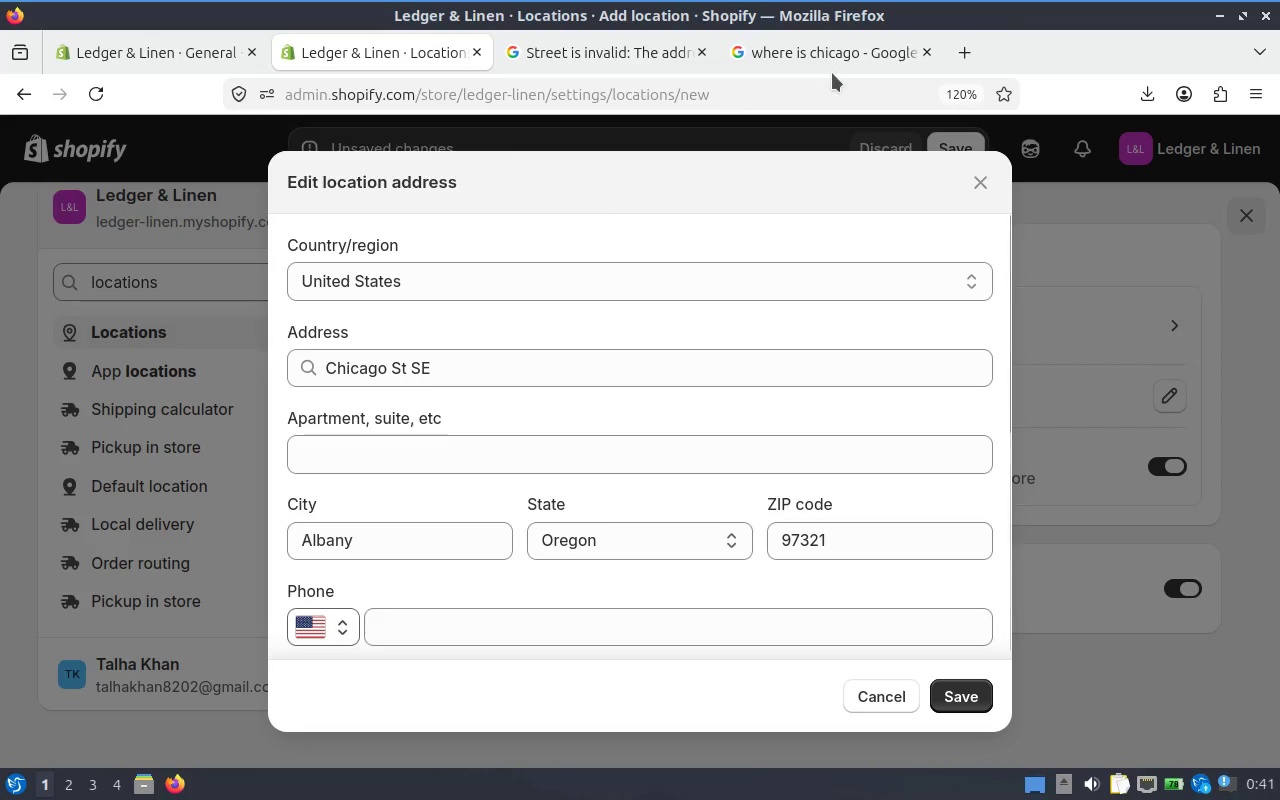 
left_click([832, 71])
 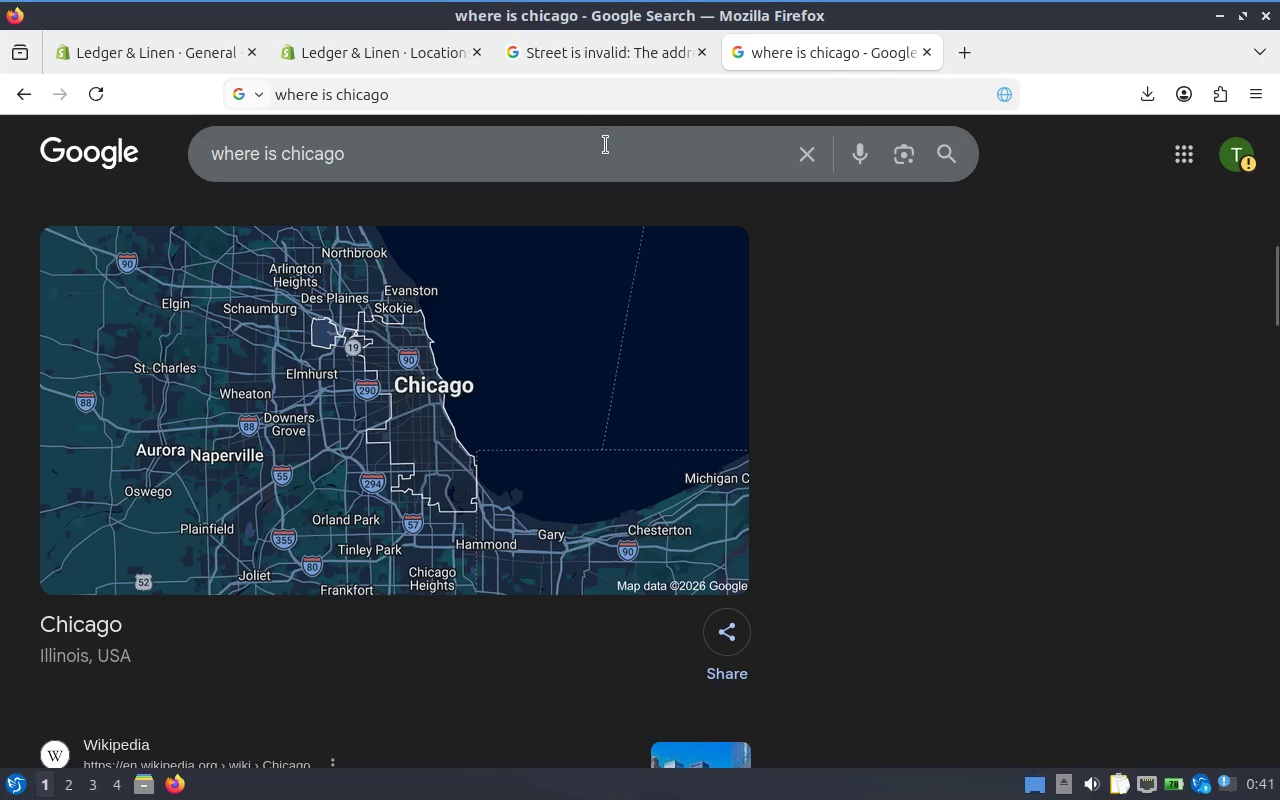 
left_click([598, 147])
 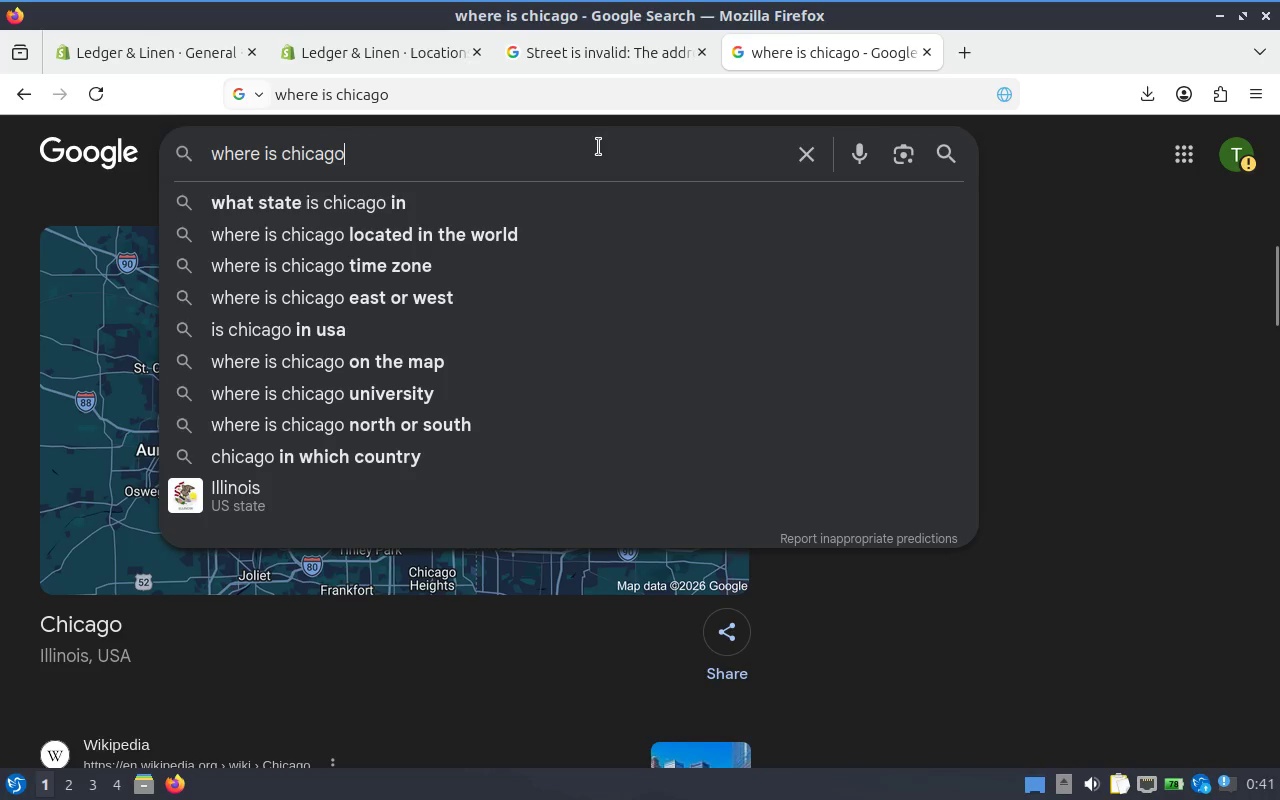 
key(Control+ControlLeft)
 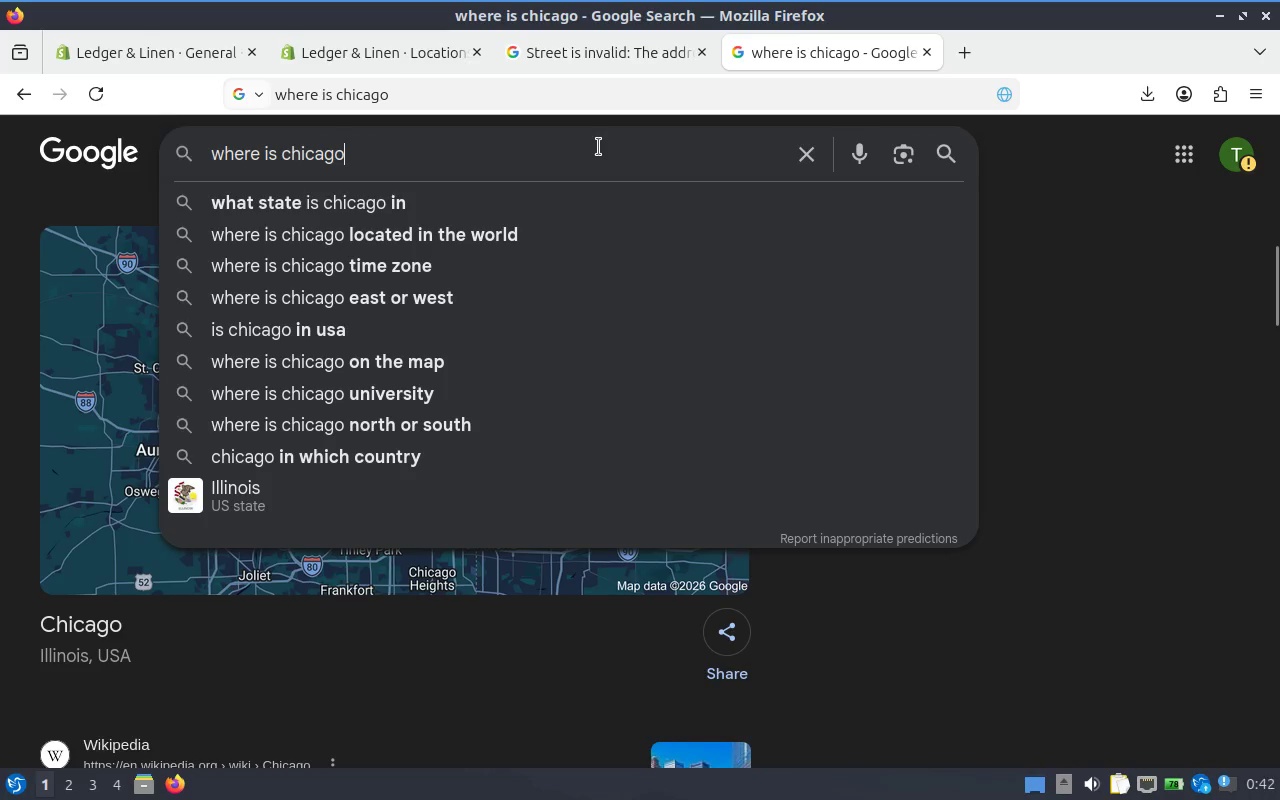 
key(Control+A)
 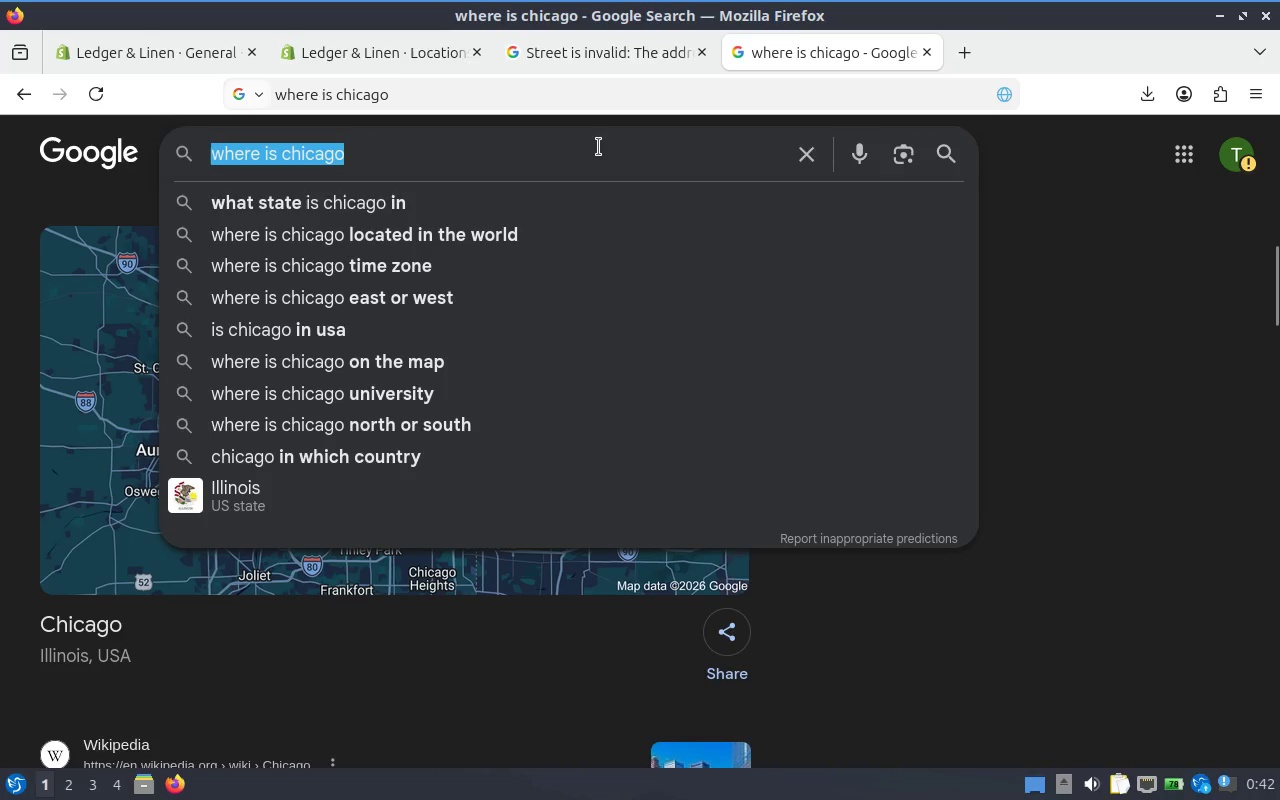 
type(is chi)
 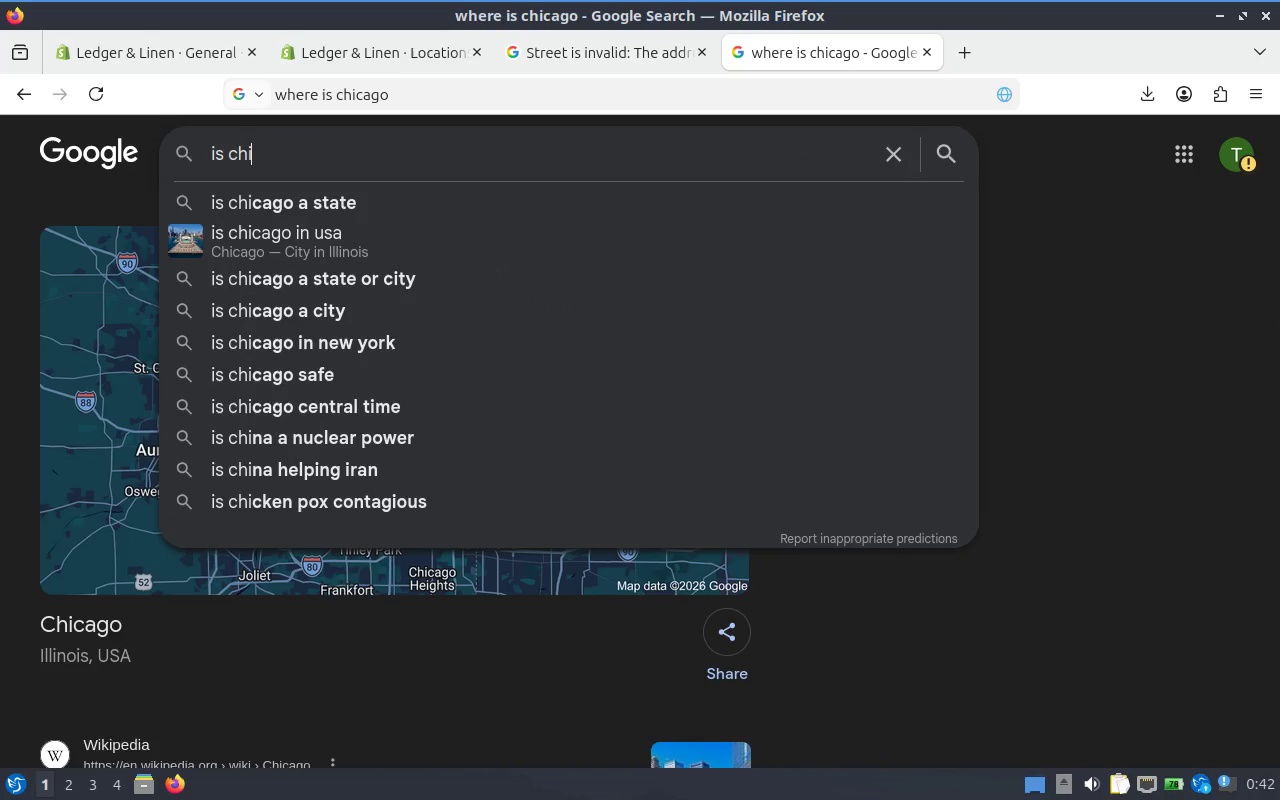 
key(ArrowDown)
 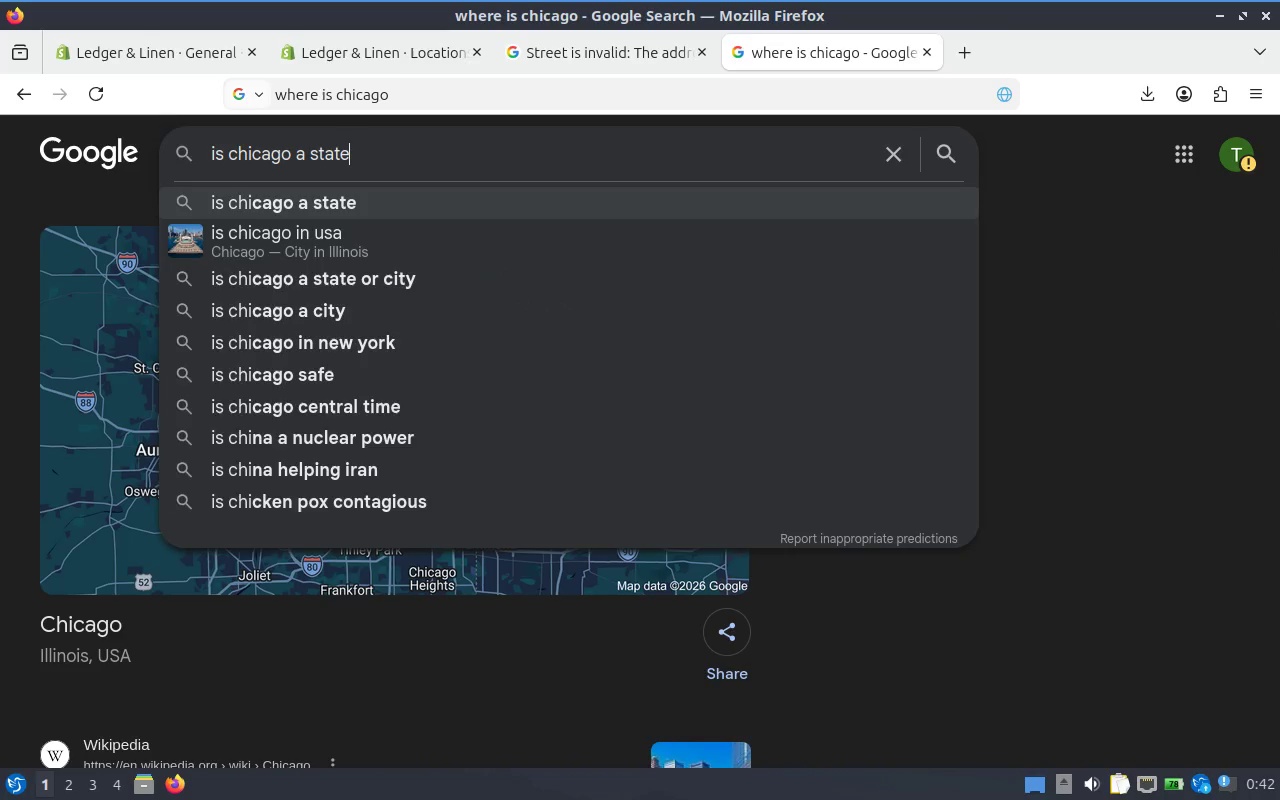 
key(Enter)
 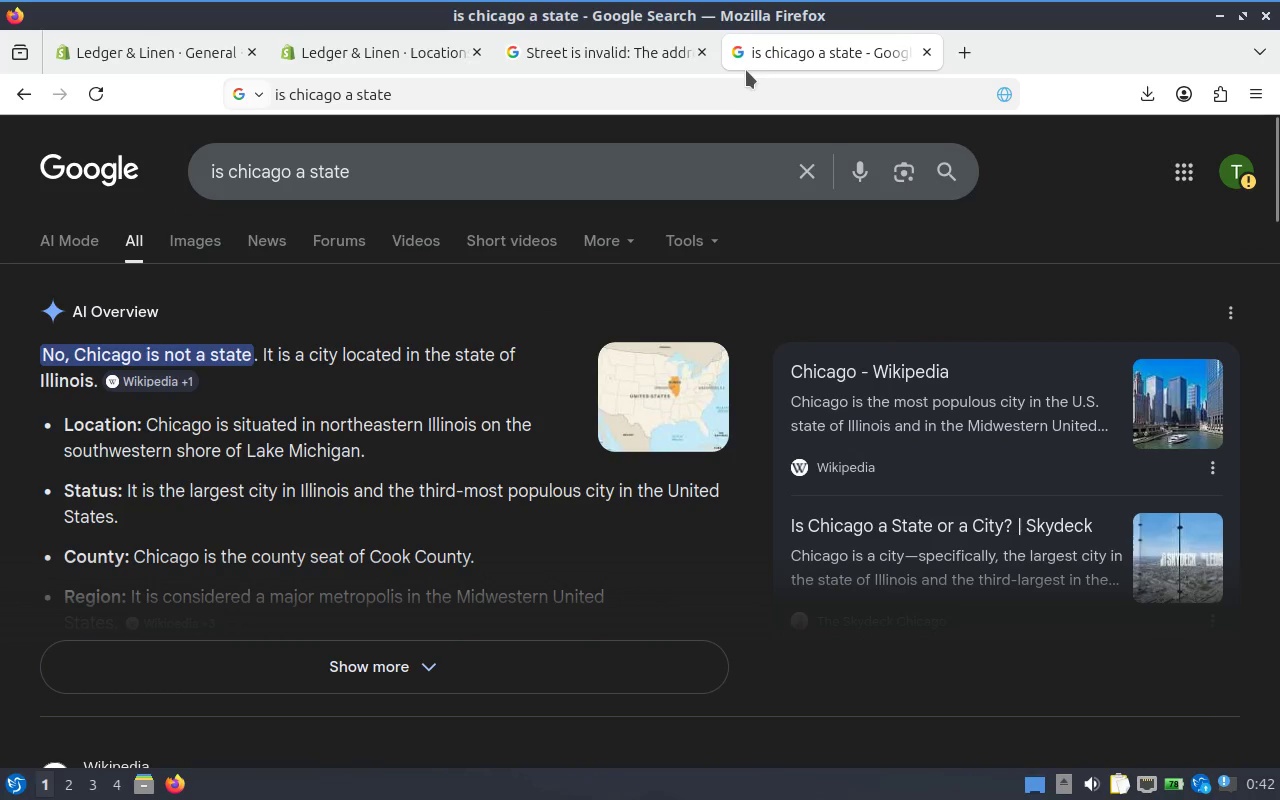 
wait(5.26)
 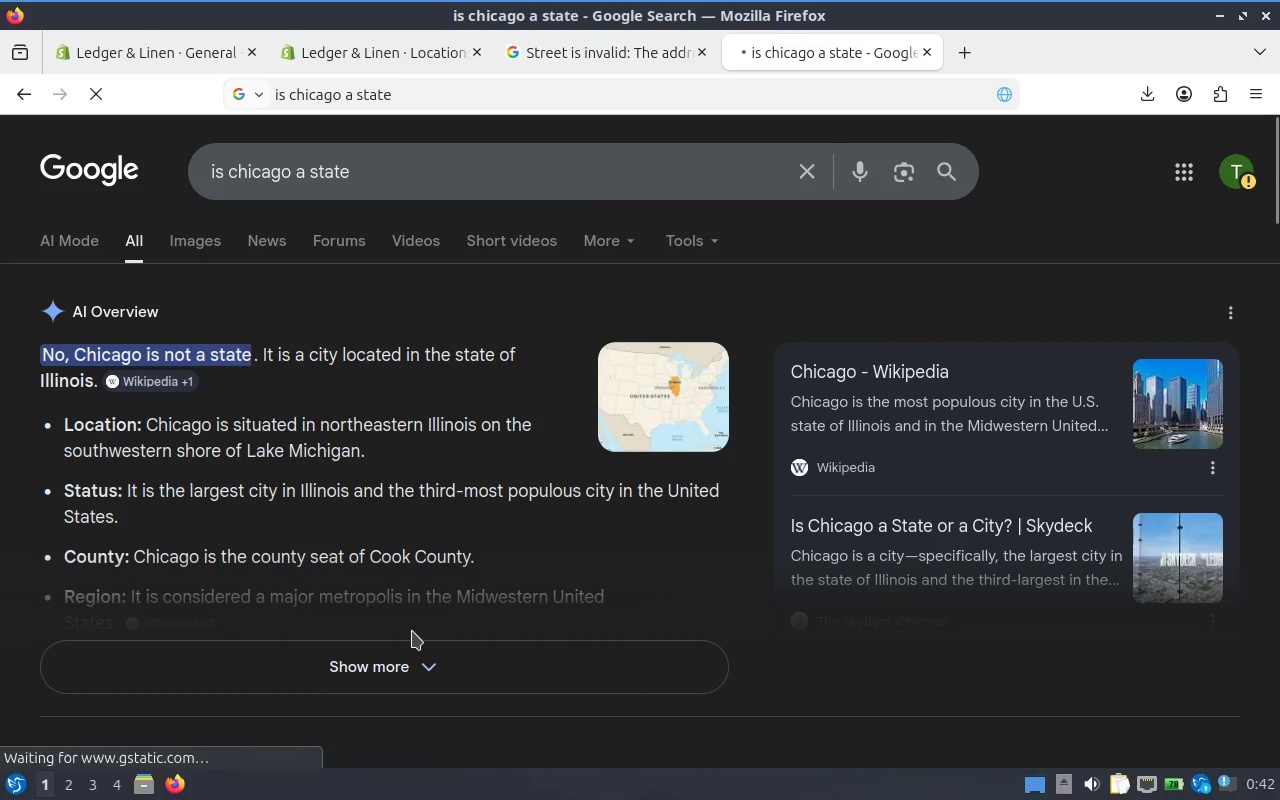 
left_click([635, 57])
 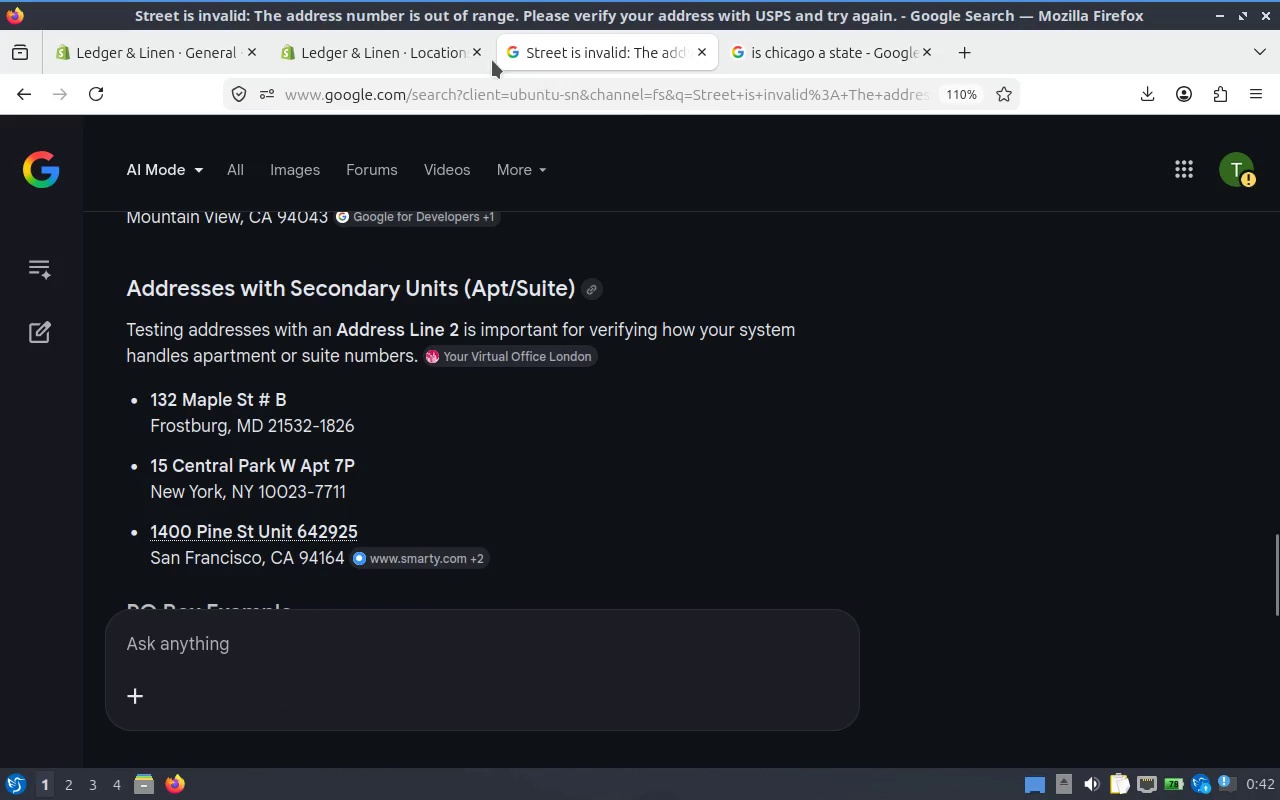 
left_click([377, 48])
 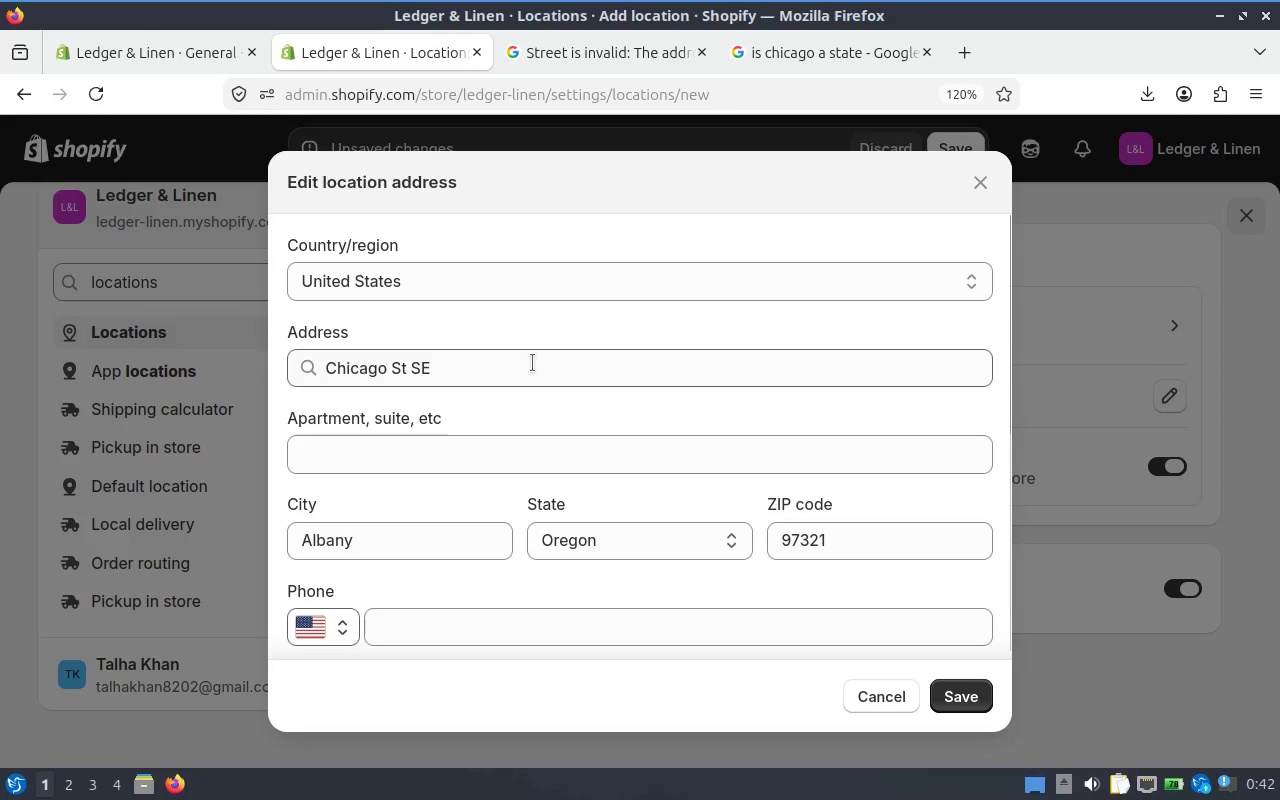 
left_click([542, 368])
 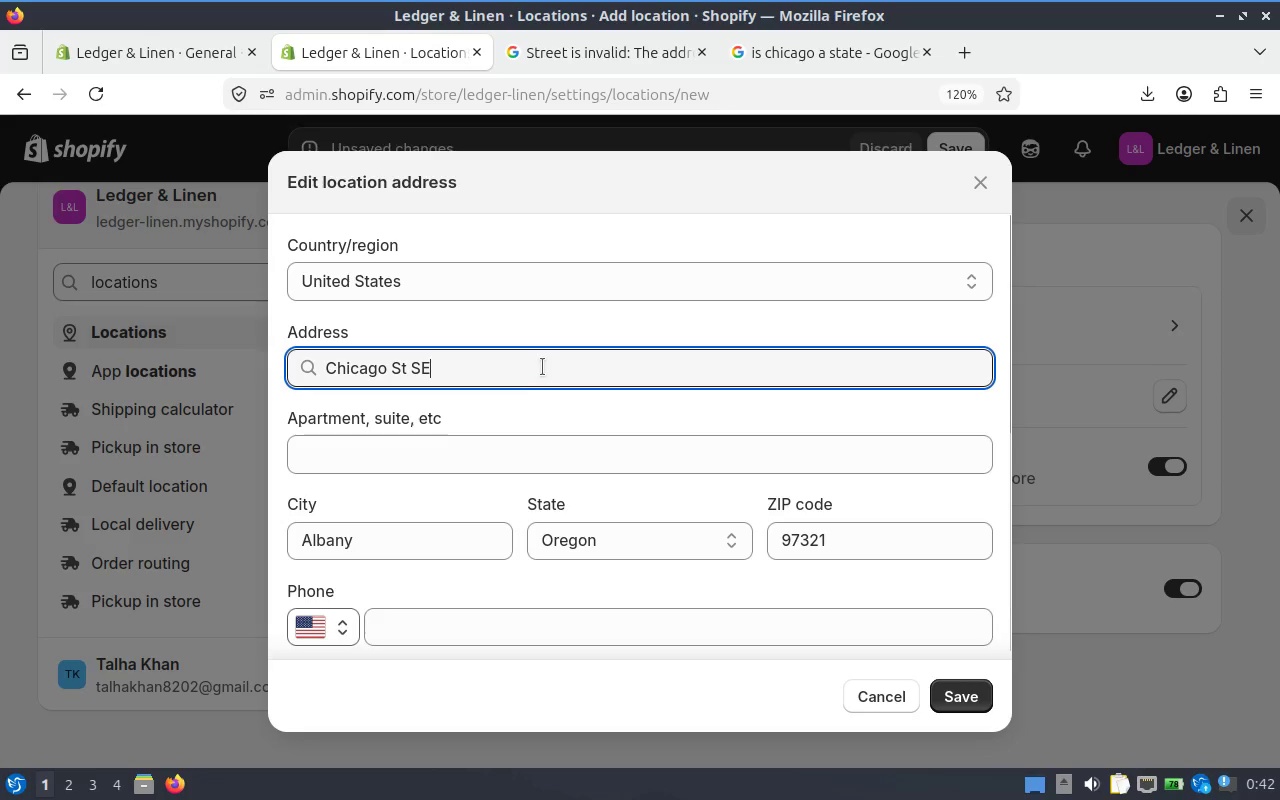 
key(Control+A)
 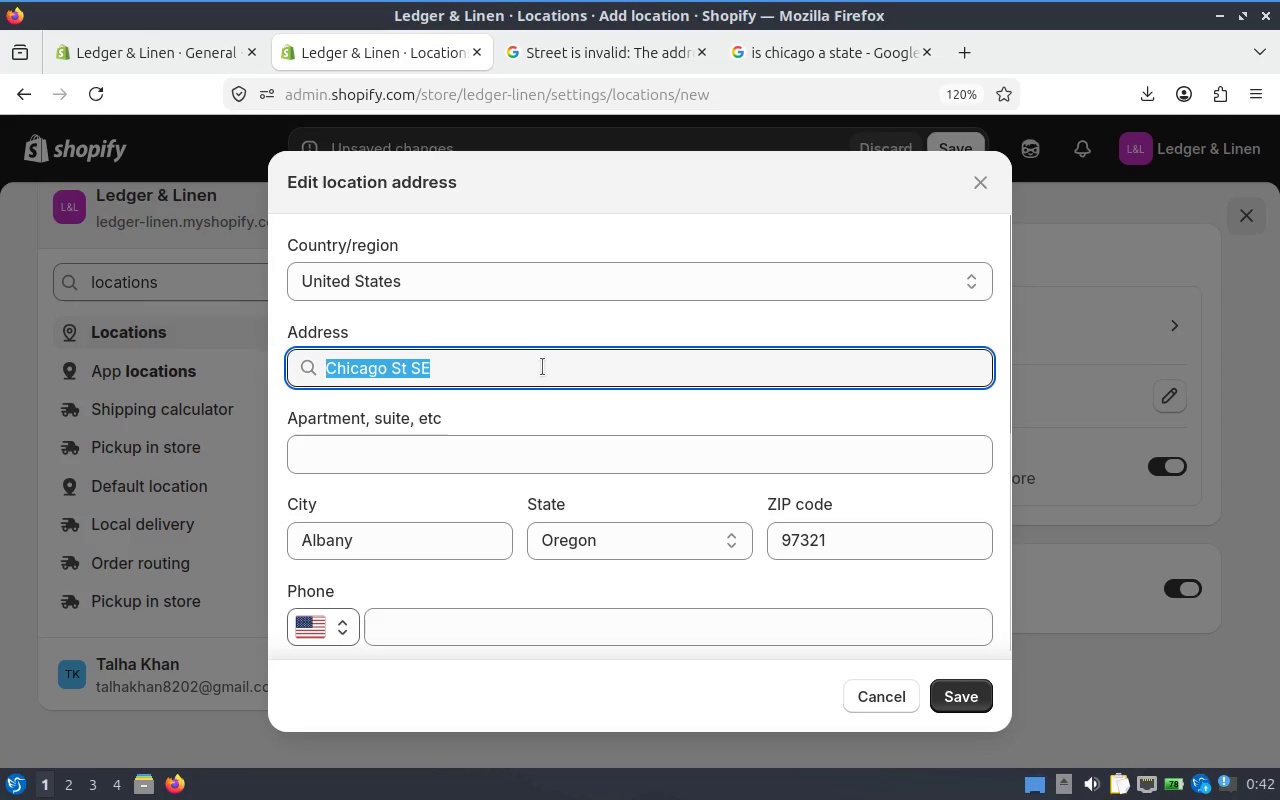 
type(chicago)
 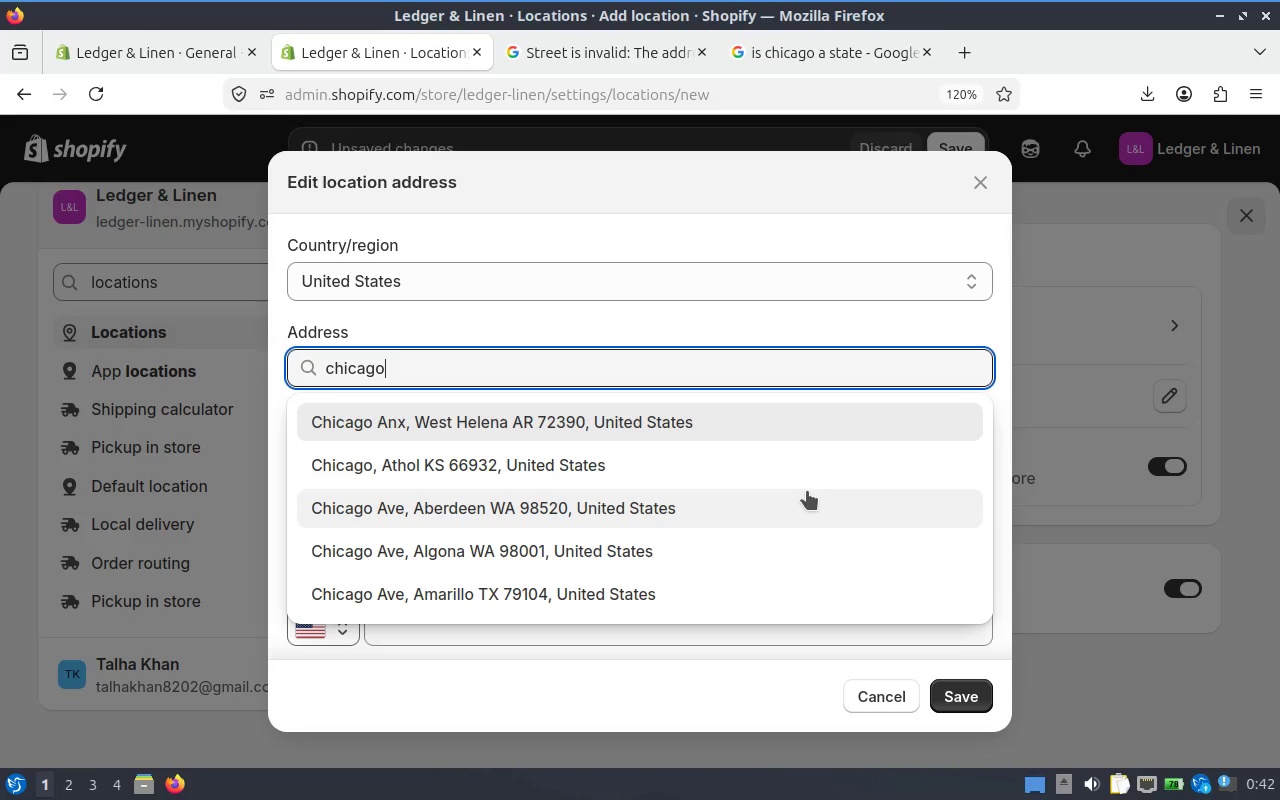 
scroll: coordinate [771, 516], scroll_direction: down, amount: 2.0
 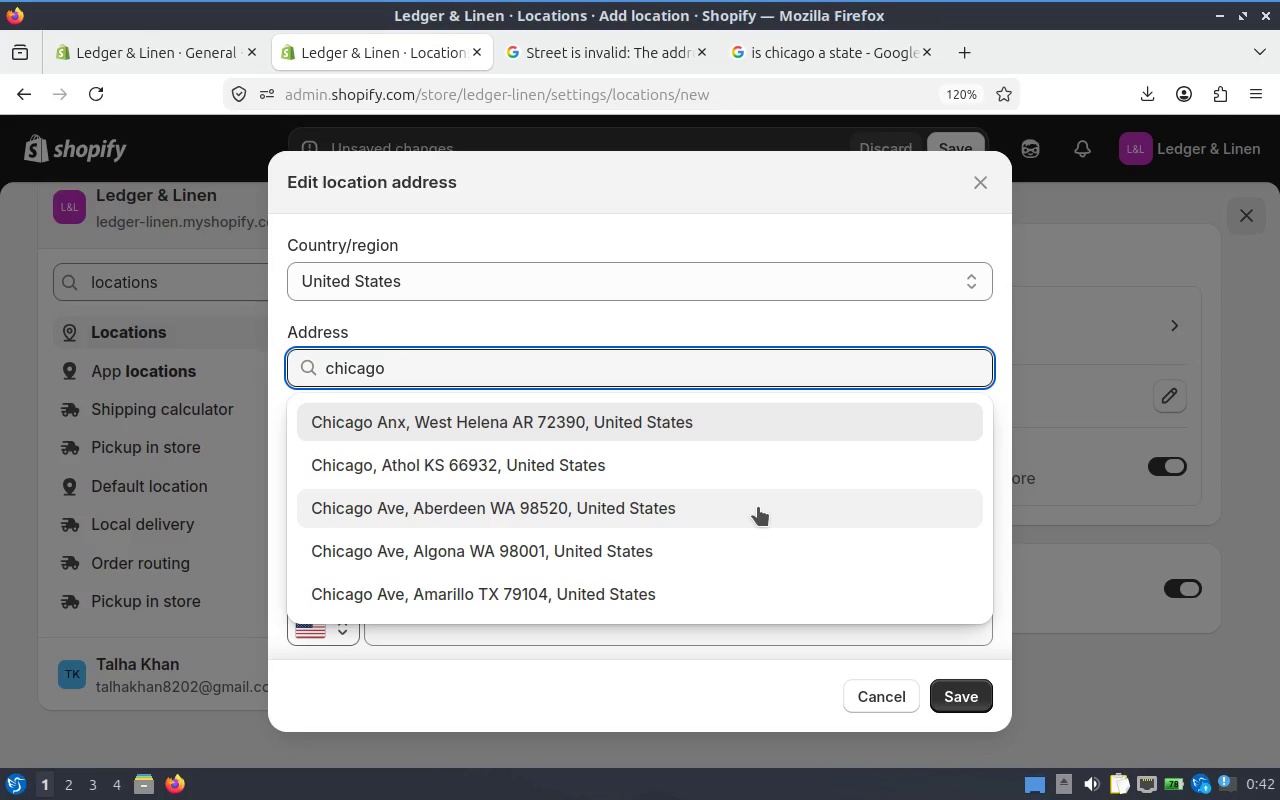 
key(D)
 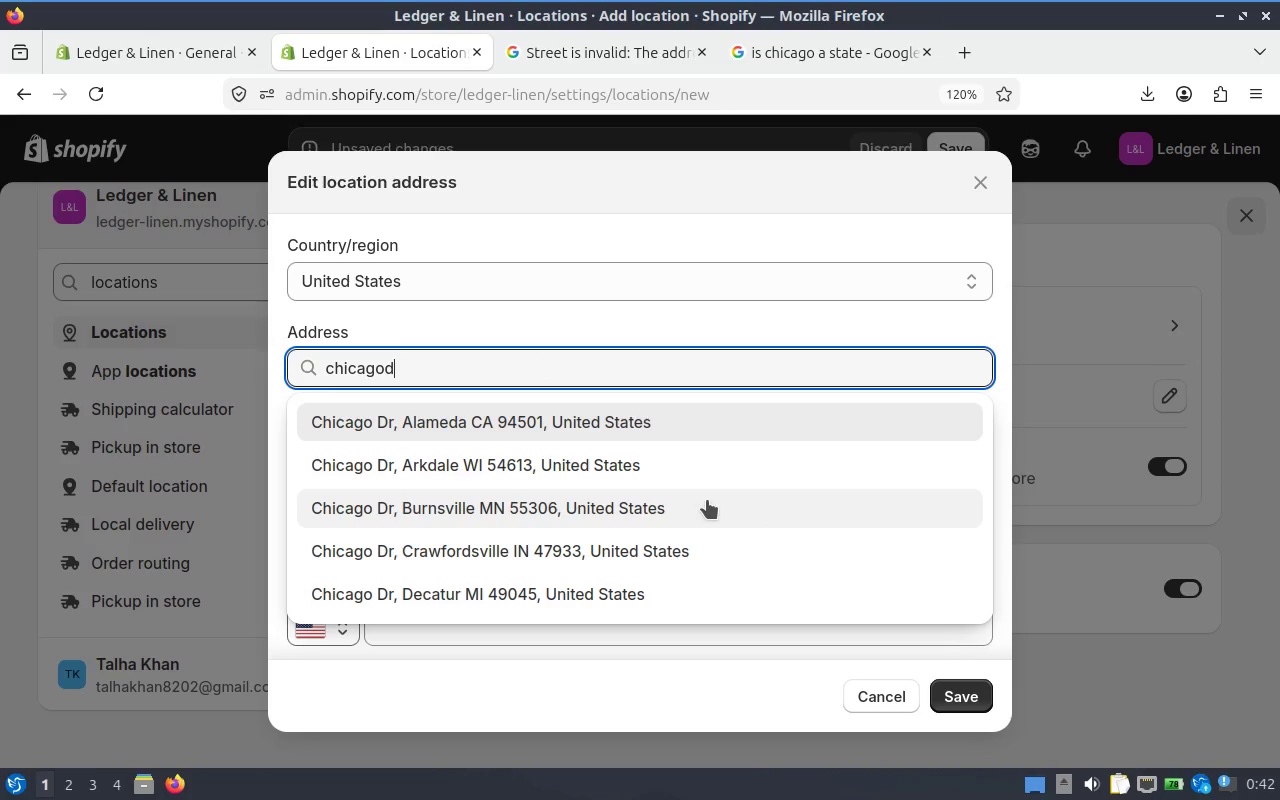 
key(D)
 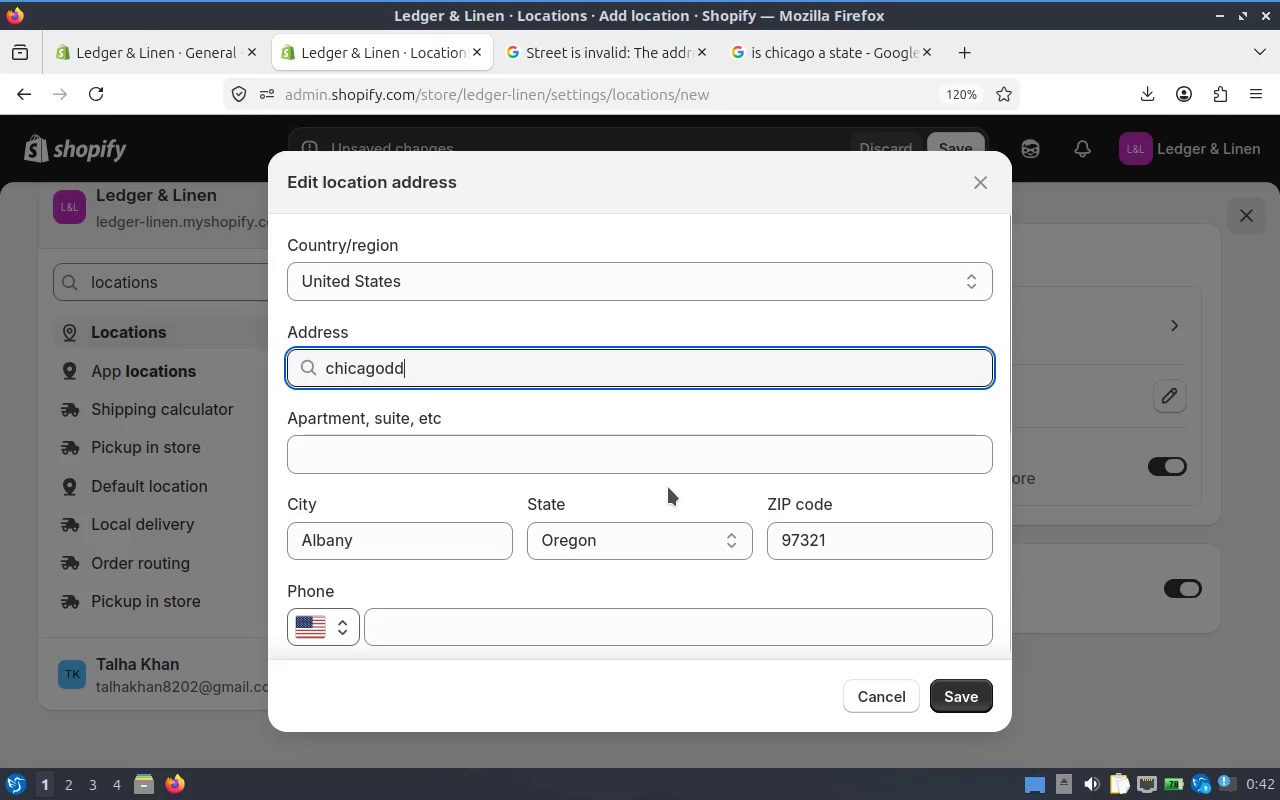 
key(Backspace)
key(Backspace)
type( sd)
key(Backspace)
key(Backspace)
type(e)
key(Backspace)
type(e)
key(Backspace)
type(il)
key(Backspace)
 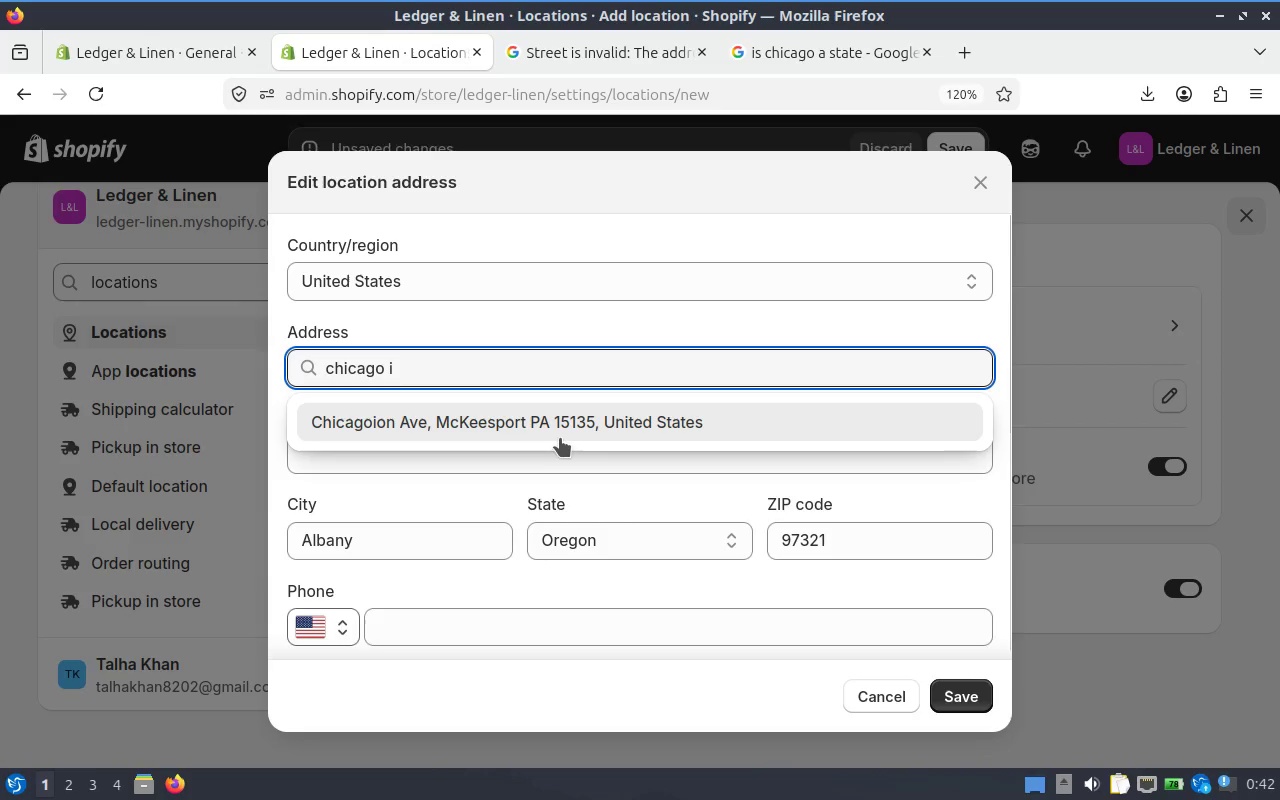 
left_click([632, 420])
 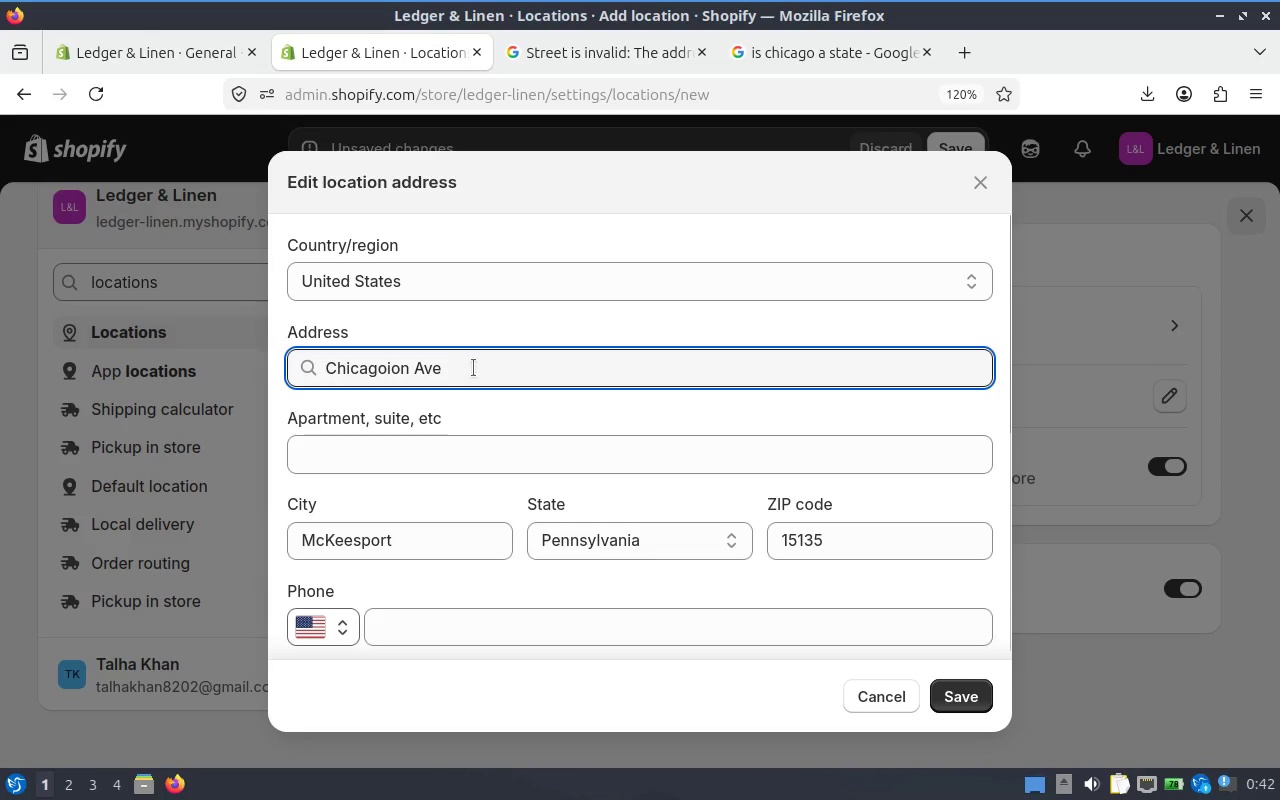 
left_click_drag(start_coordinate=[497, 373], to_coordinate=[217, 333])
 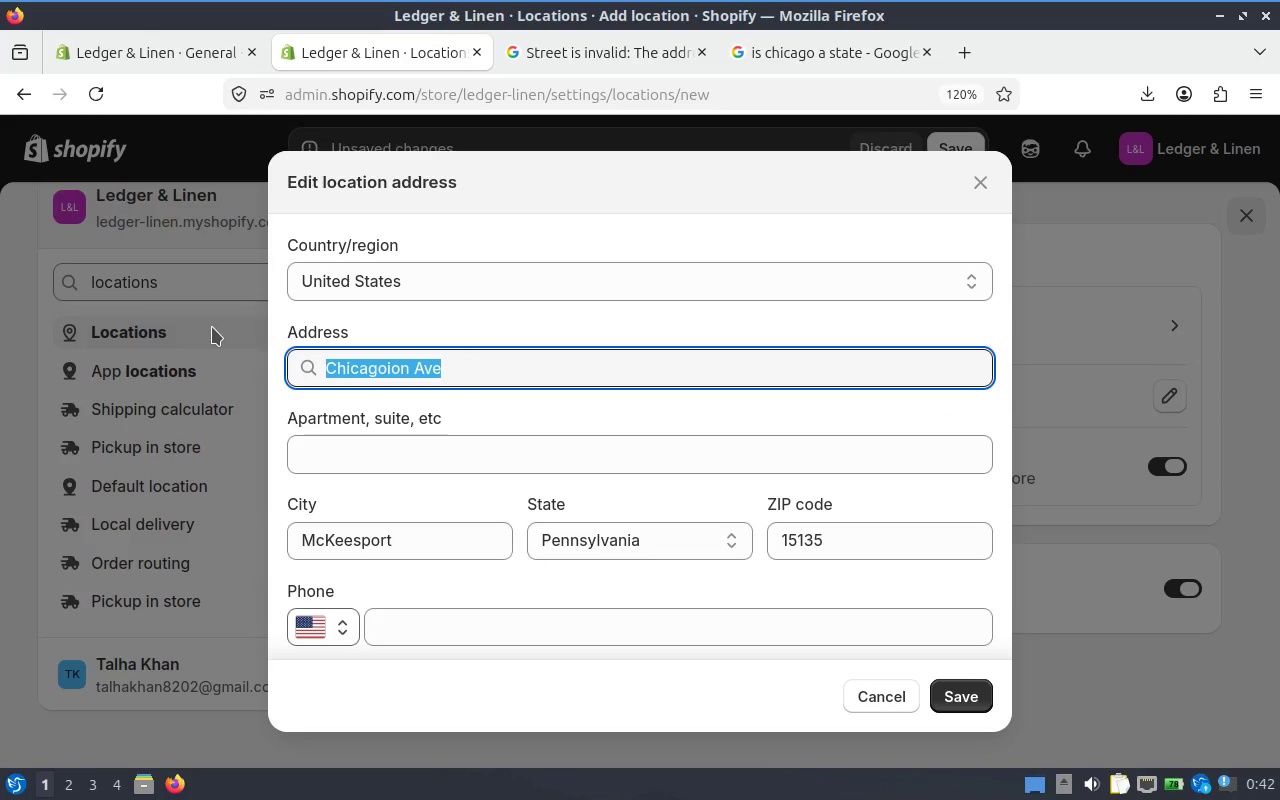 
type(c)
key(Backspace)
key(Backspace)
type(illi)
 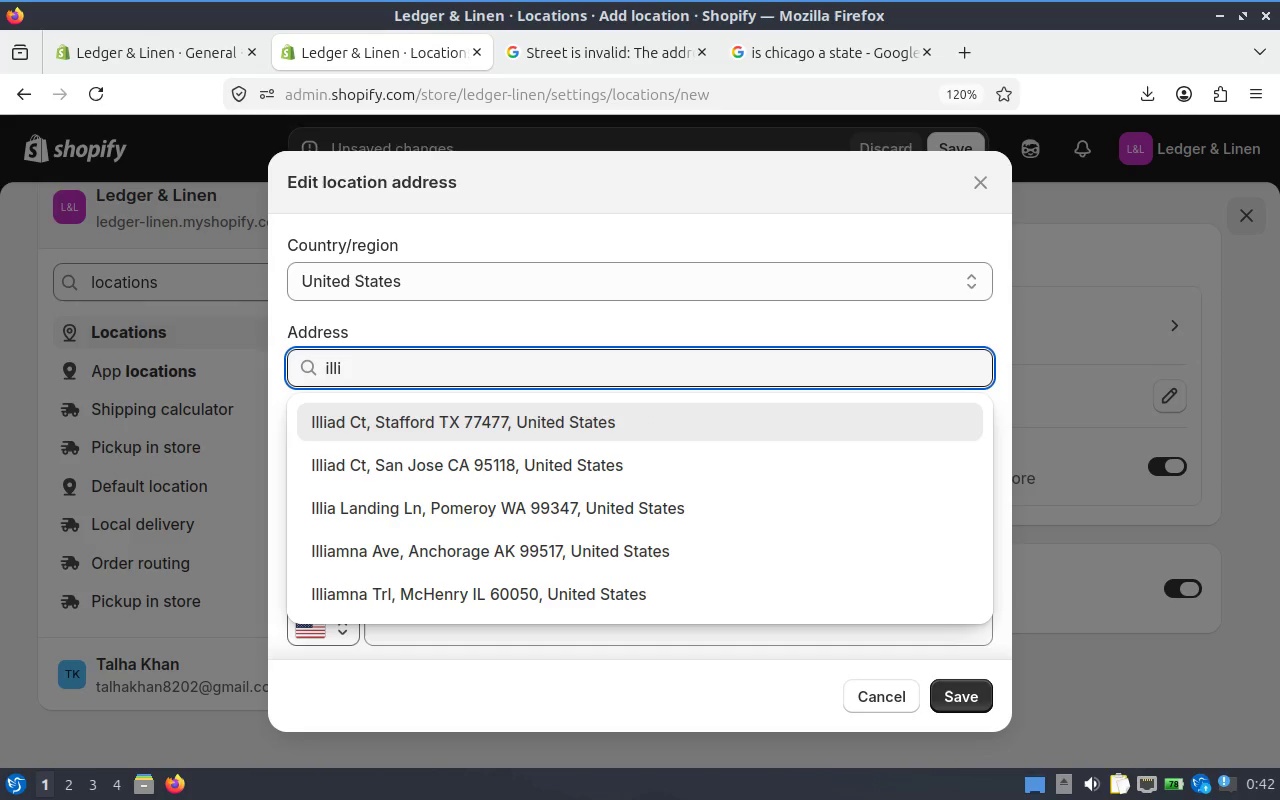 
key(ArrowDown)
 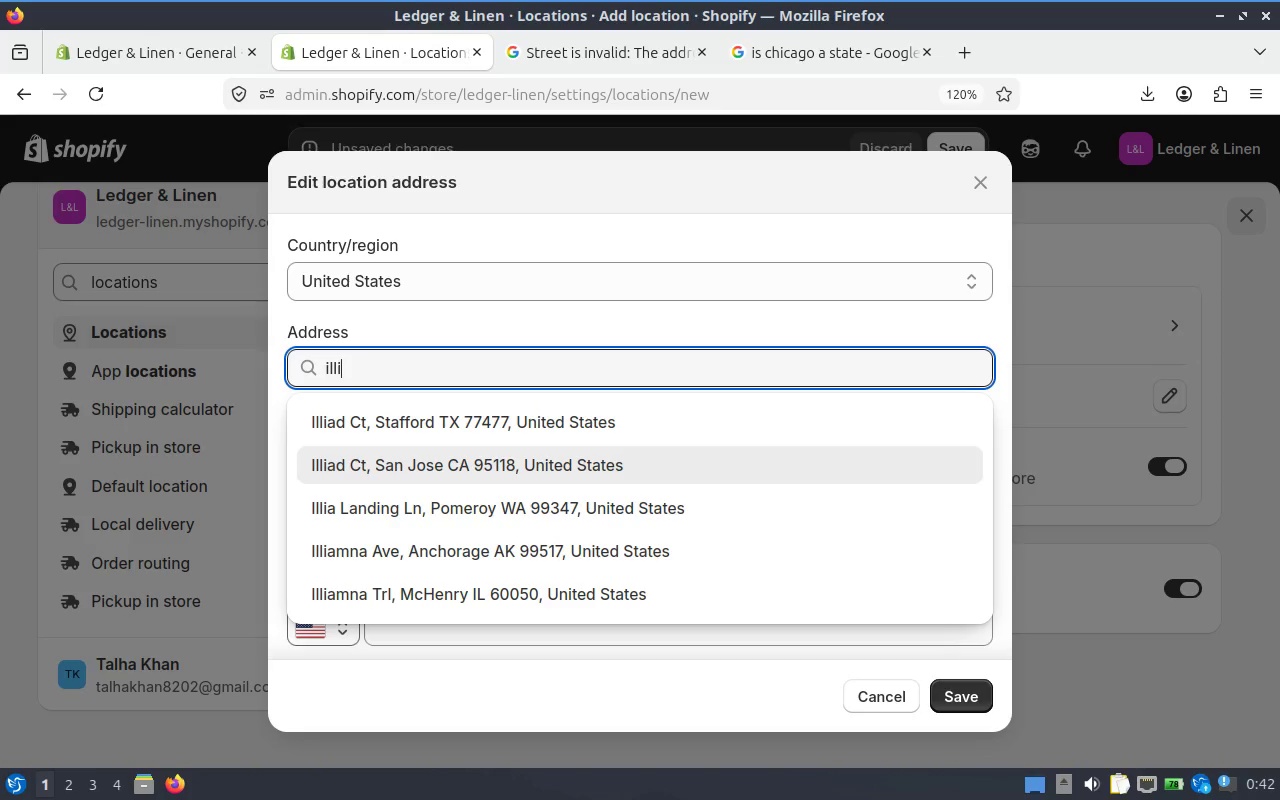 
key(Enter)
 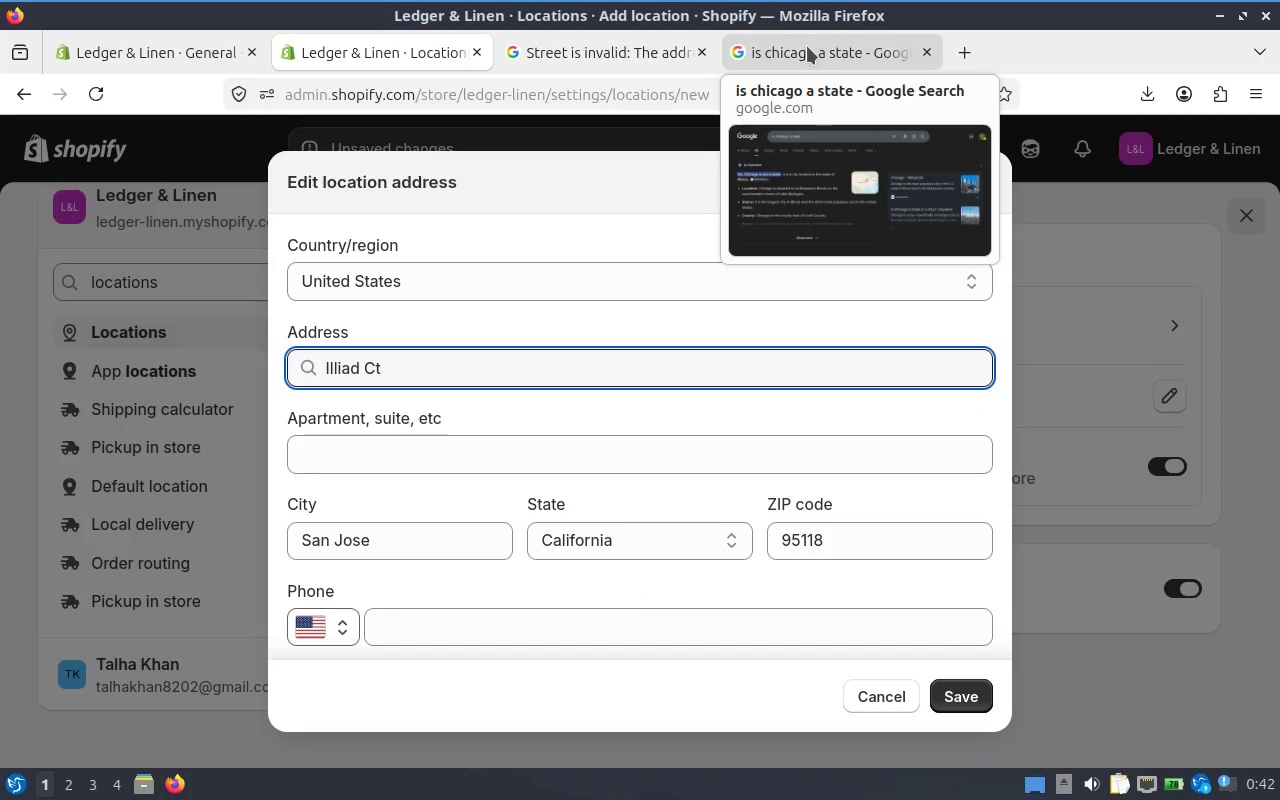 
left_click([806, 45])
 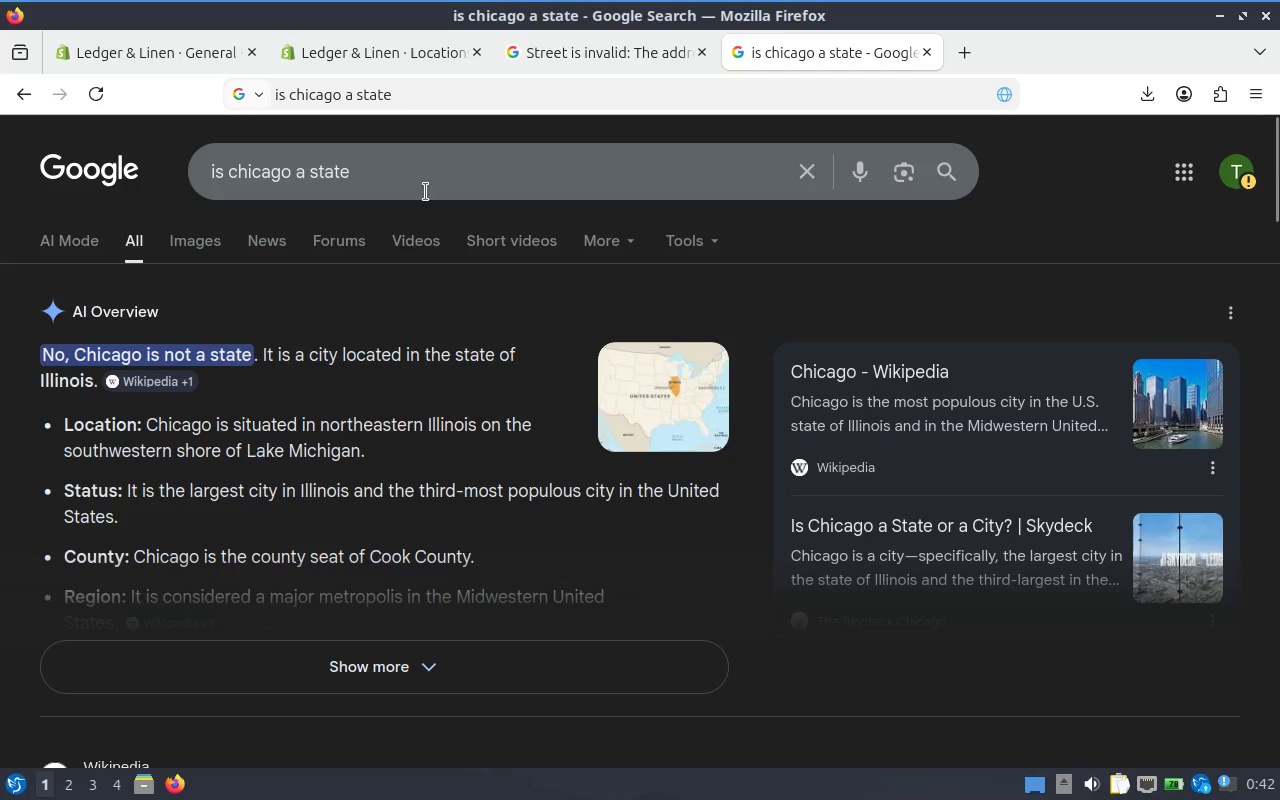 
left_click_drag(start_coordinate=[425, 186], to_coordinate=[88, 156])
 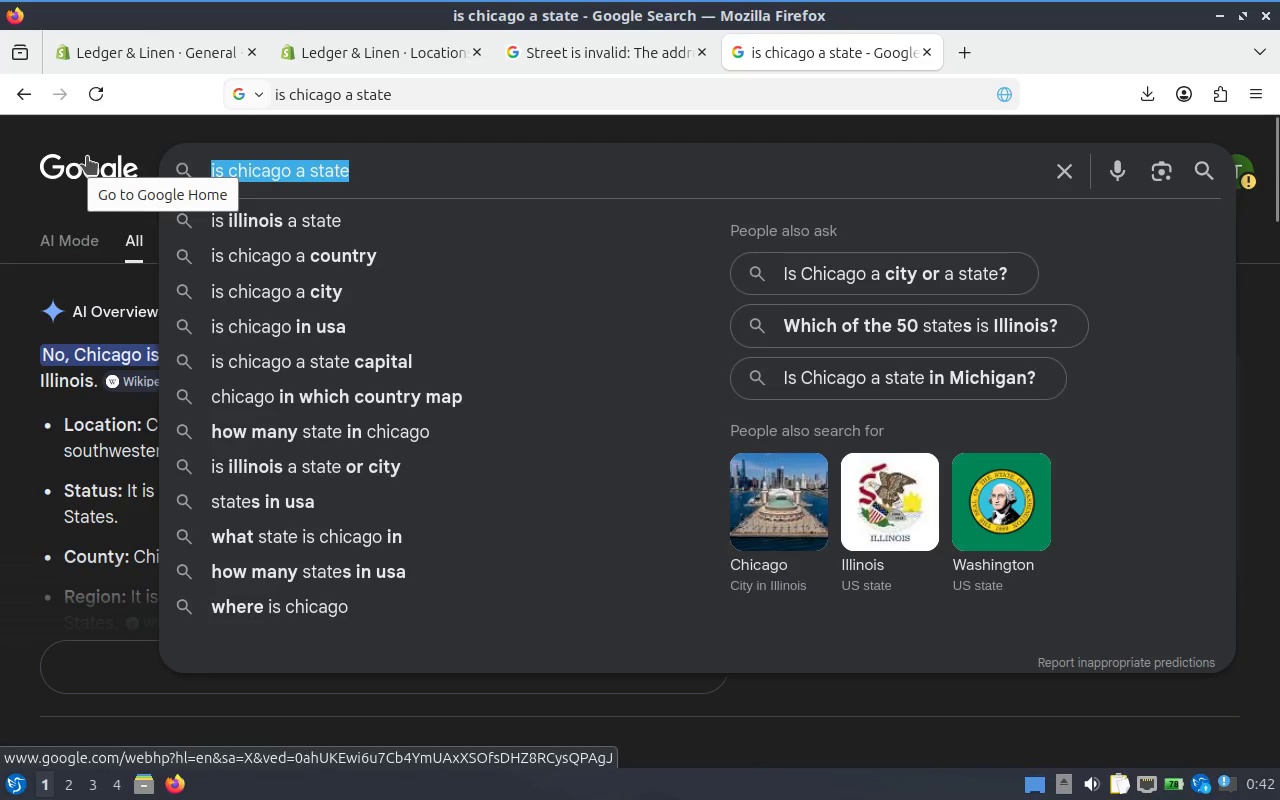 
type(address of chic)
 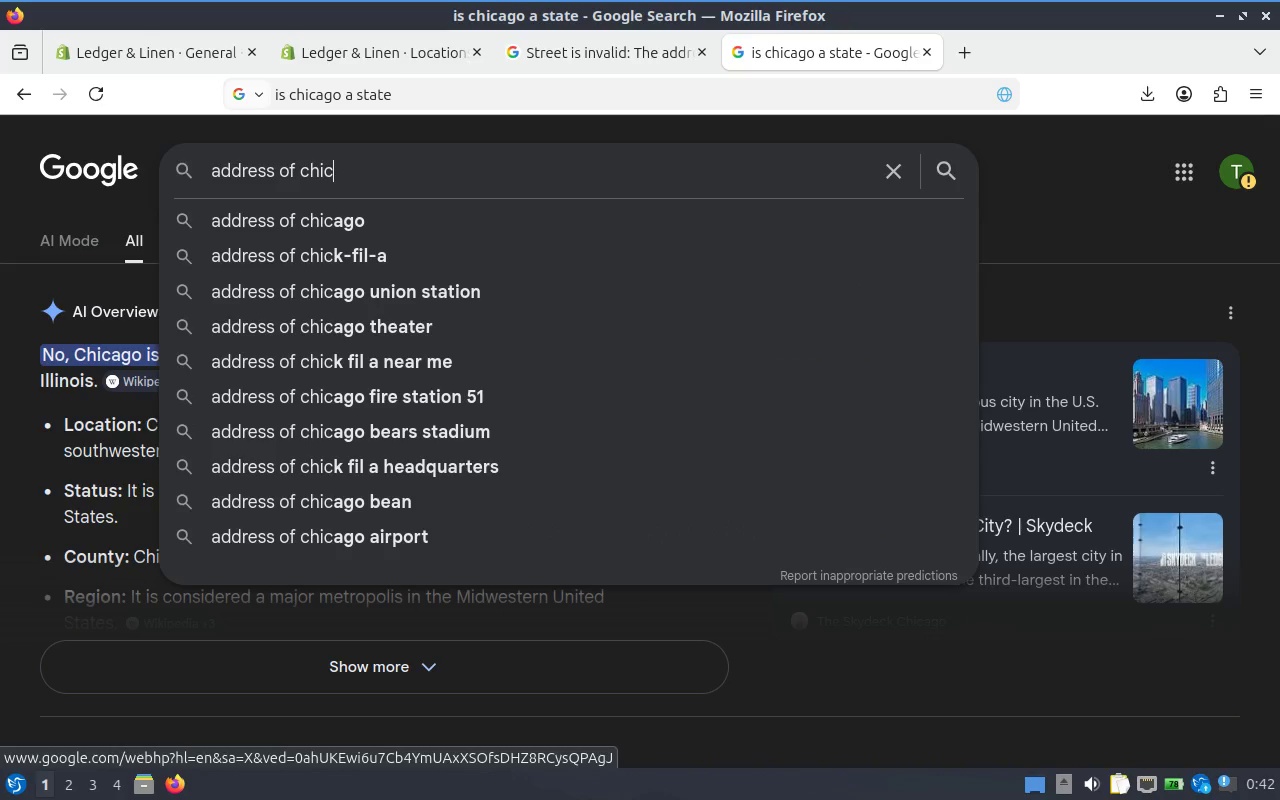 
key(ArrowDown)
 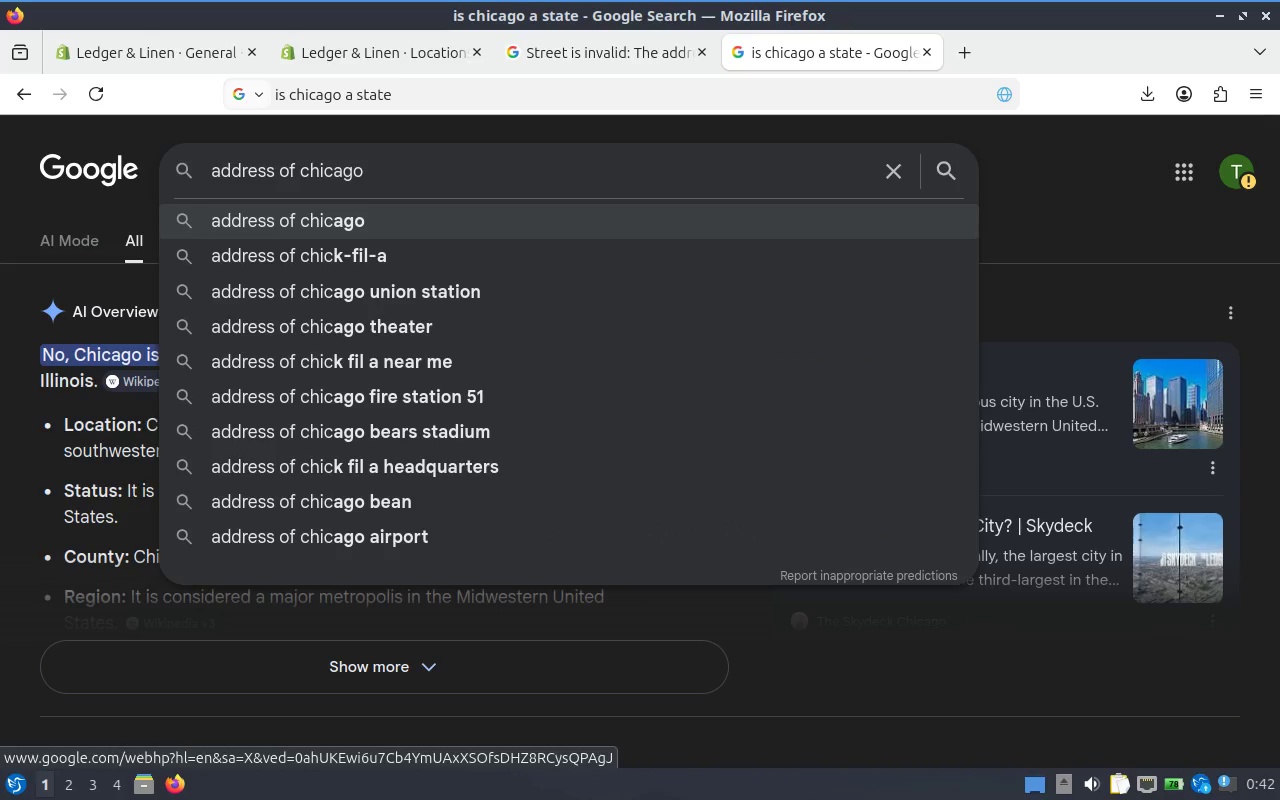 
type( us)
 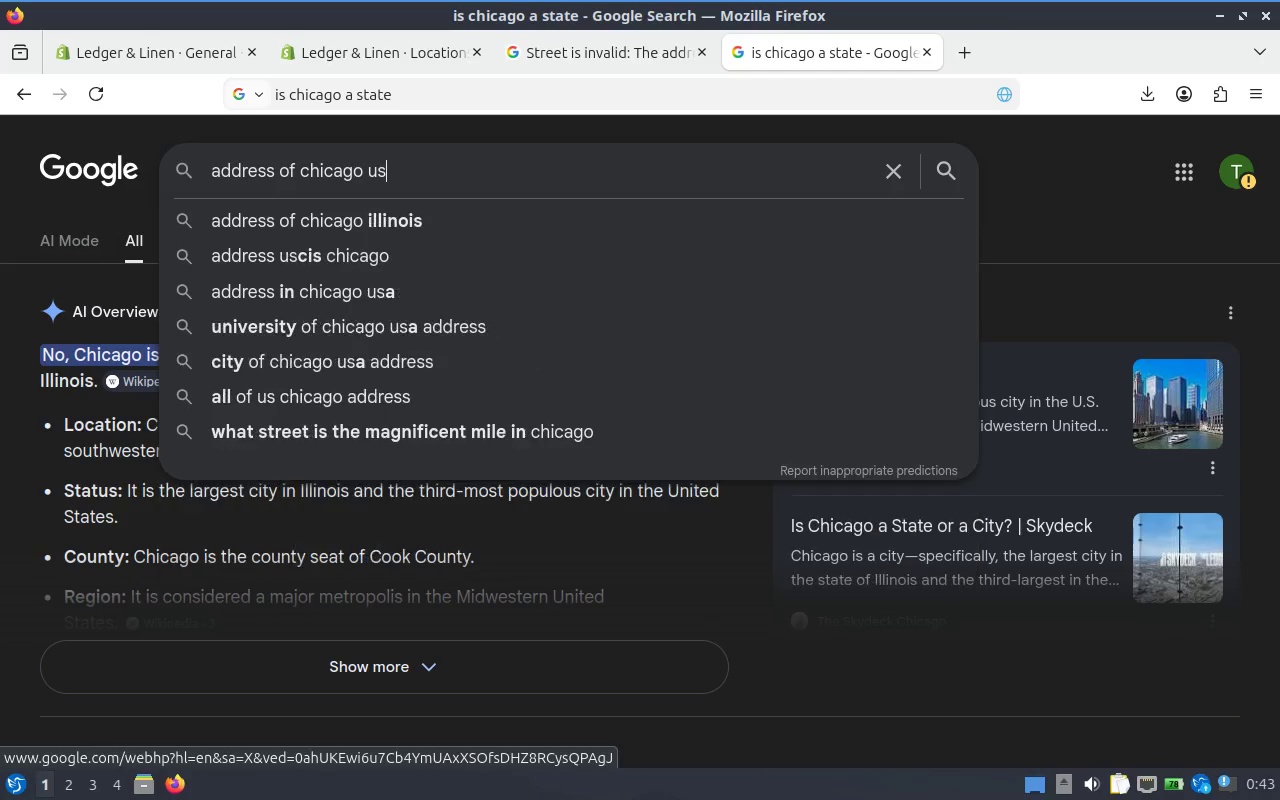 
key(Enter)
 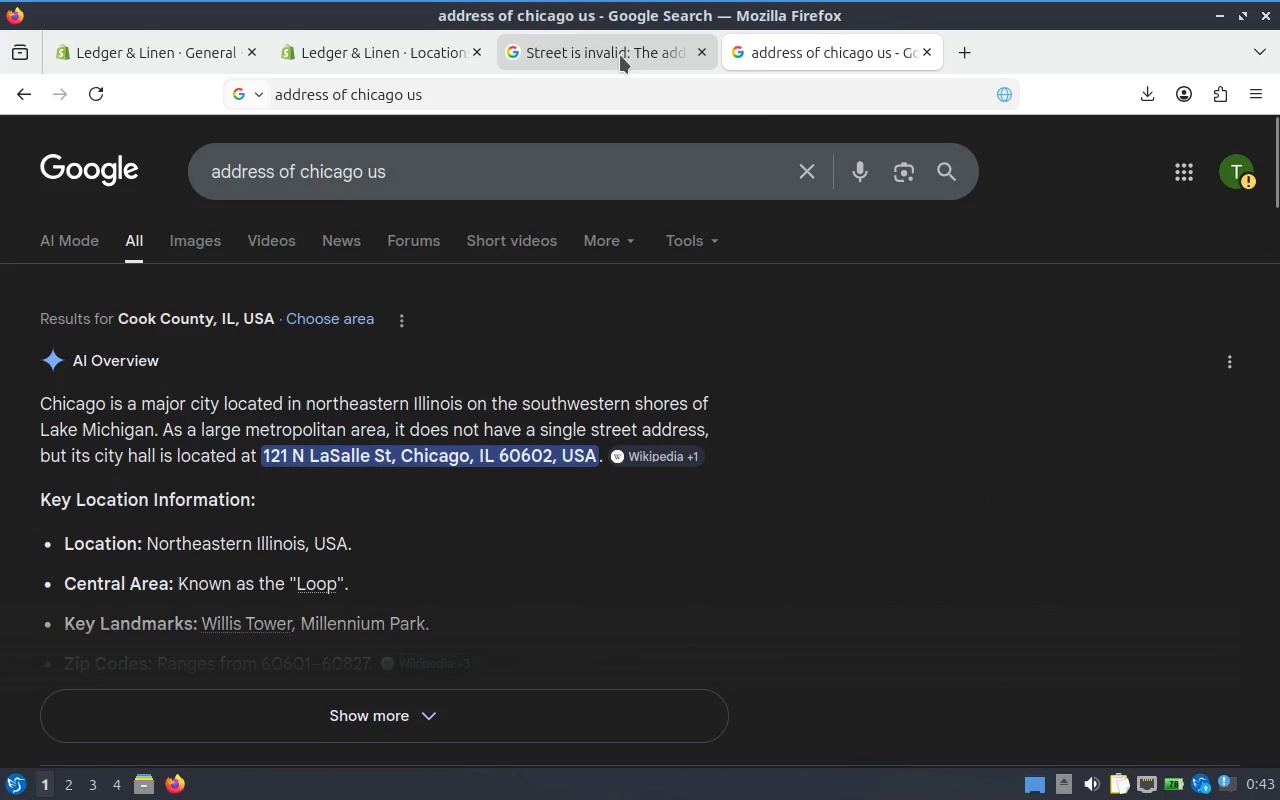 
wait(6.93)
 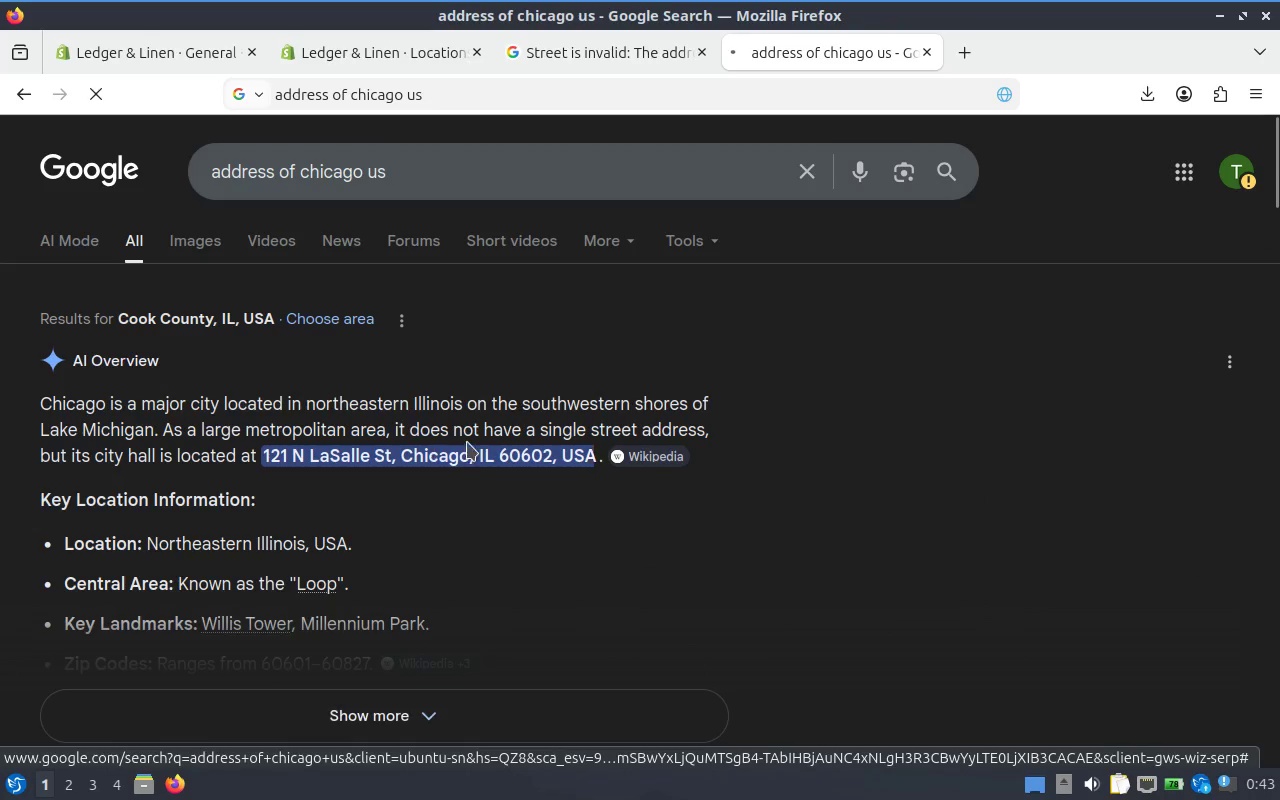 
left_click([455, 63])
 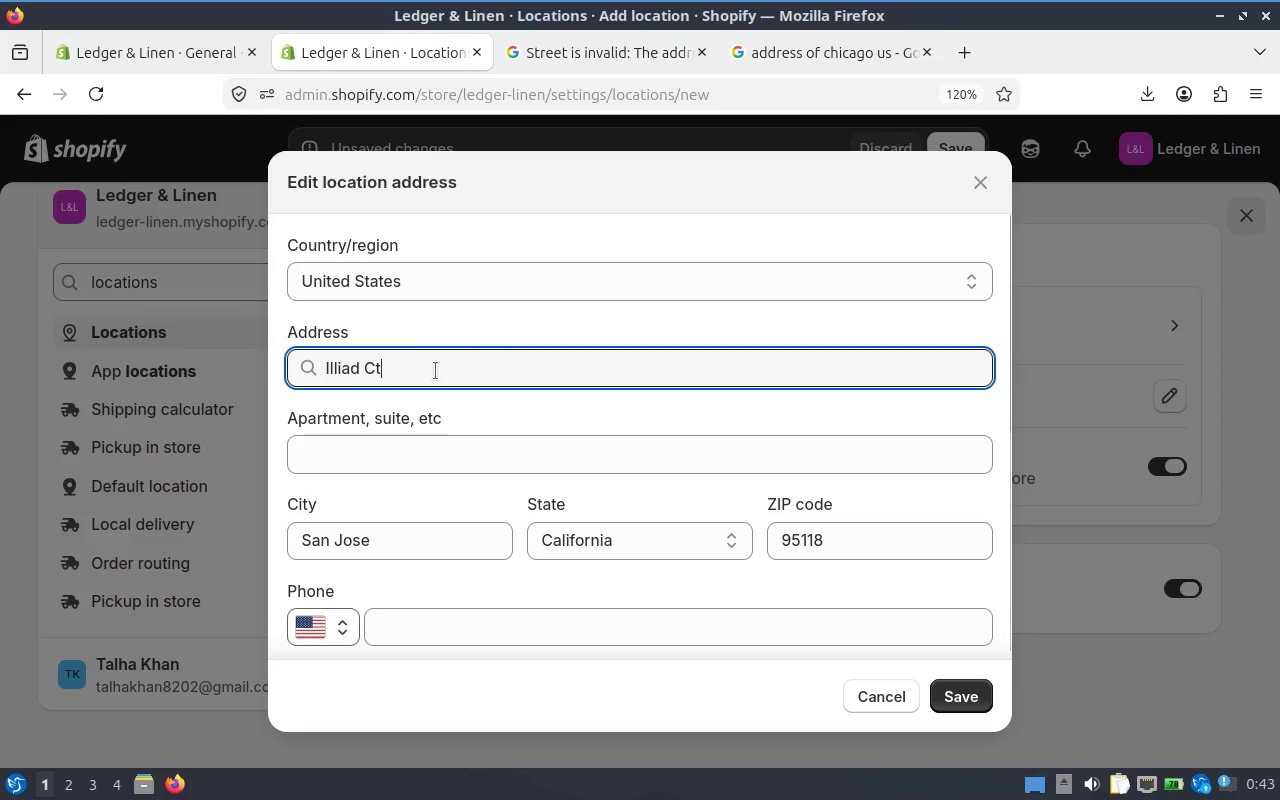 
left_click_drag(start_coordinate=[427, 372], to_coordinate=[231, 355])
 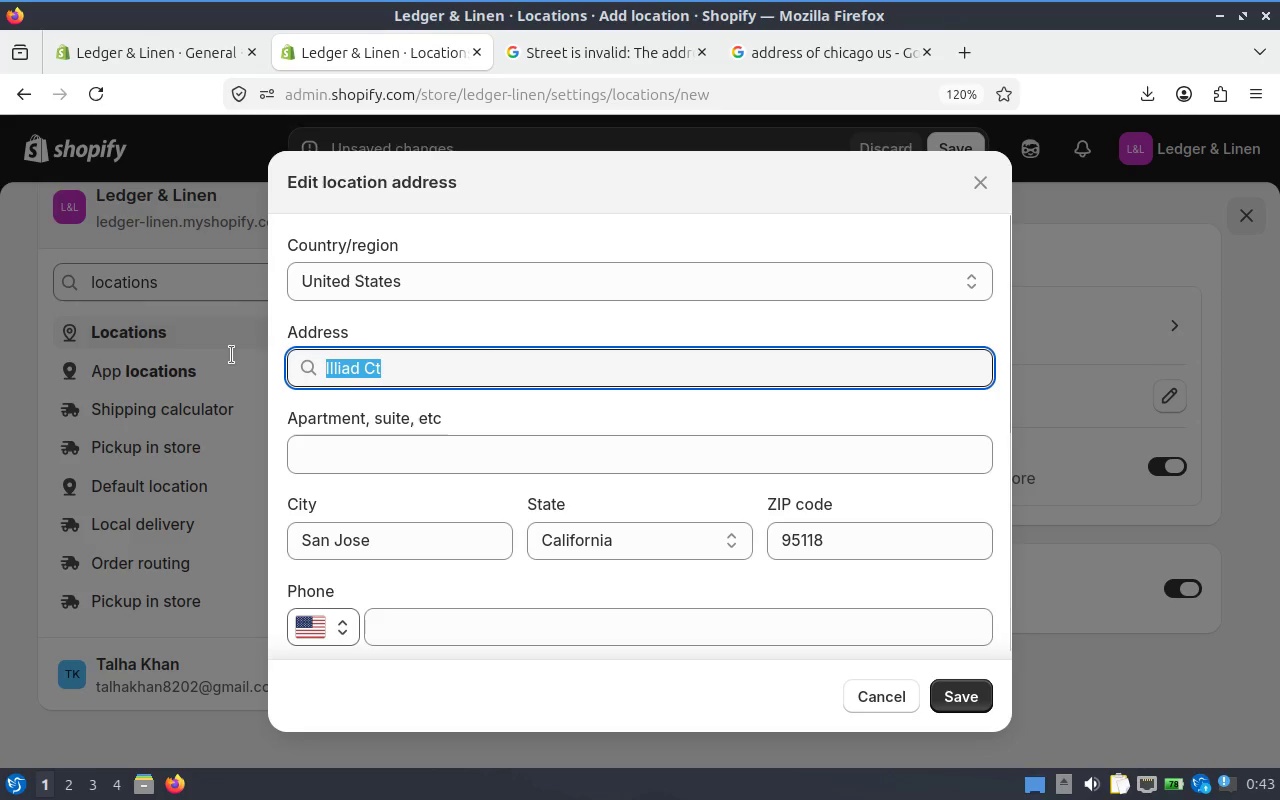 
type(121 m)
key(Backspace)
type(,)
key(Backspace)
type(n)
key(Backspace)
type(n)
 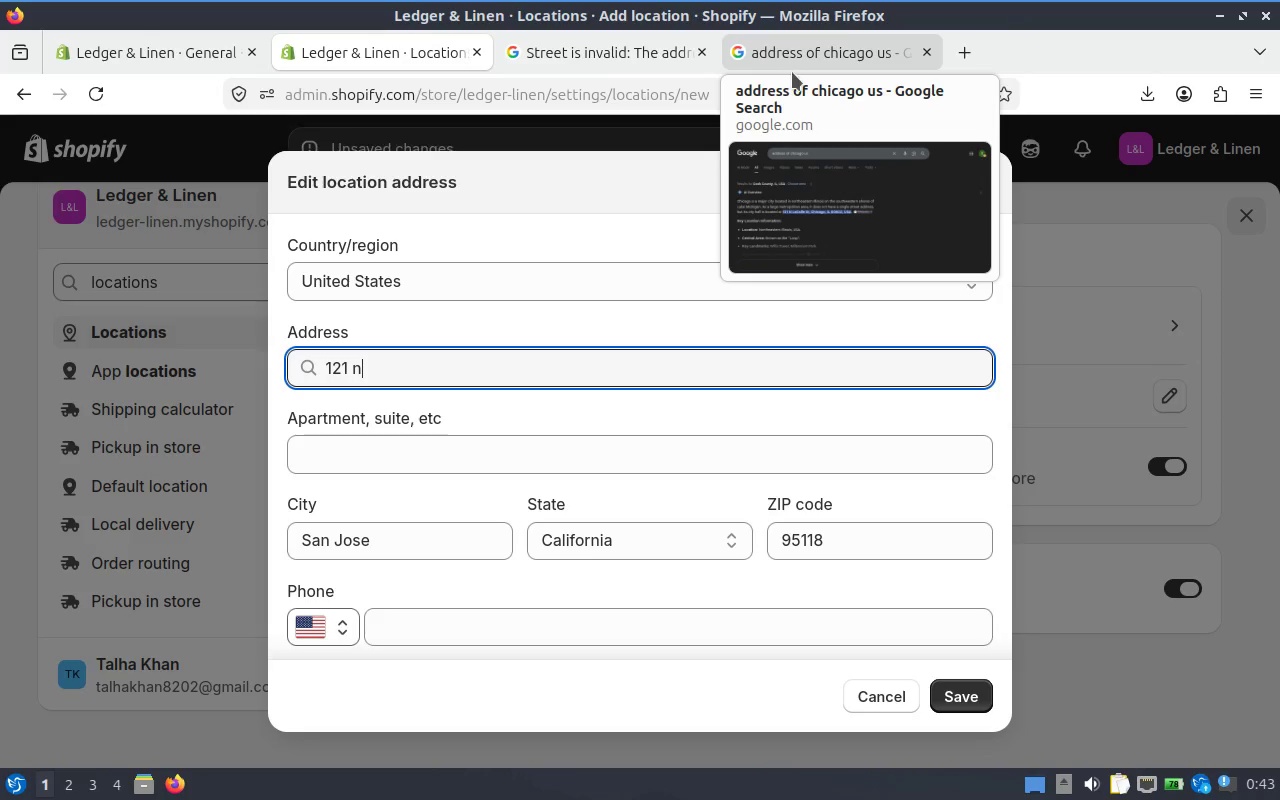 
left_click([795, 72])
 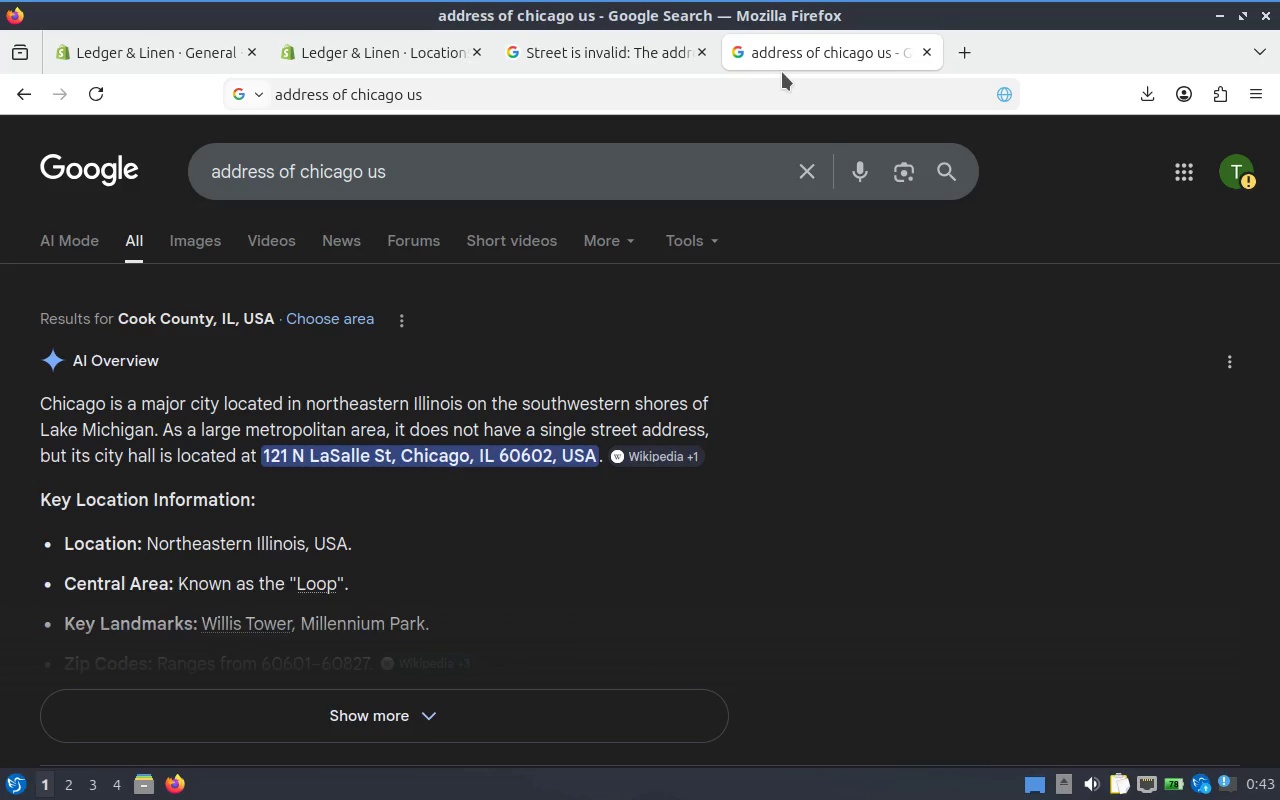 
mouse_move([535, 66])
 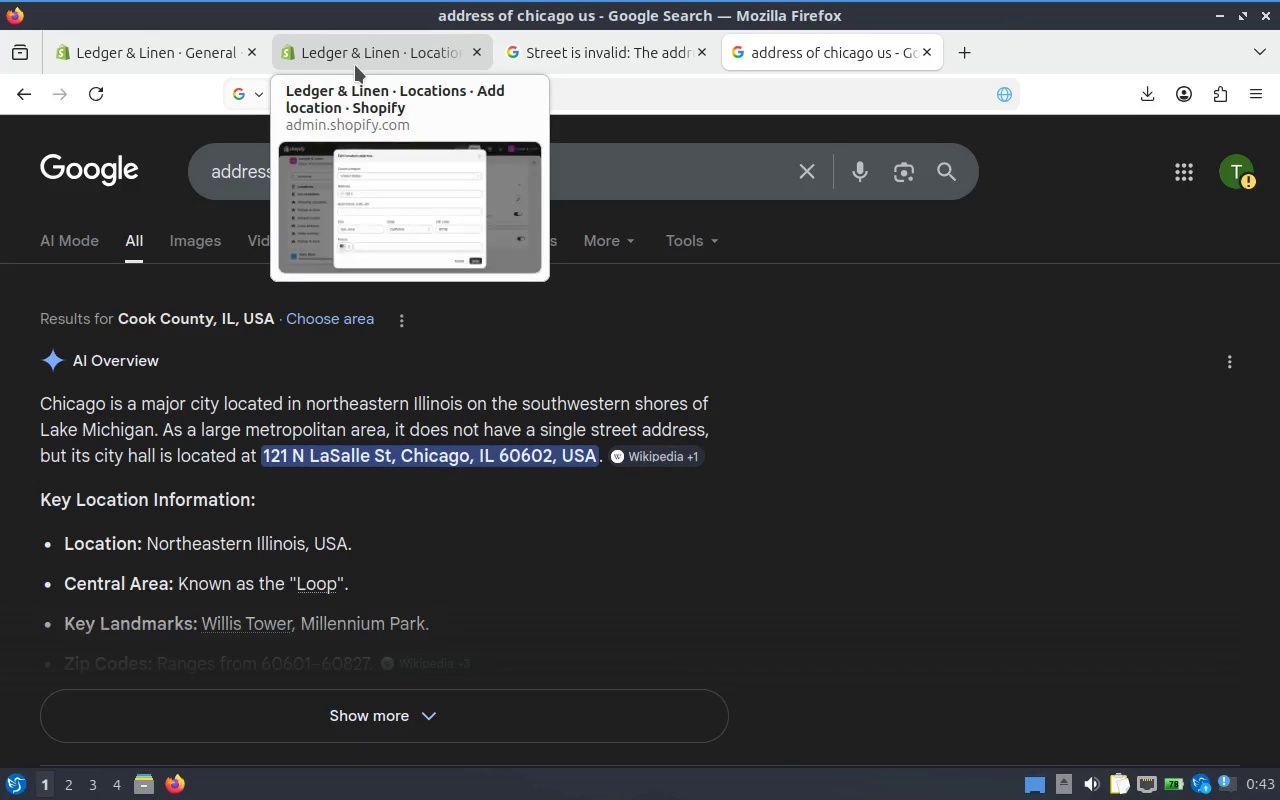 
left_click([355, 65])
 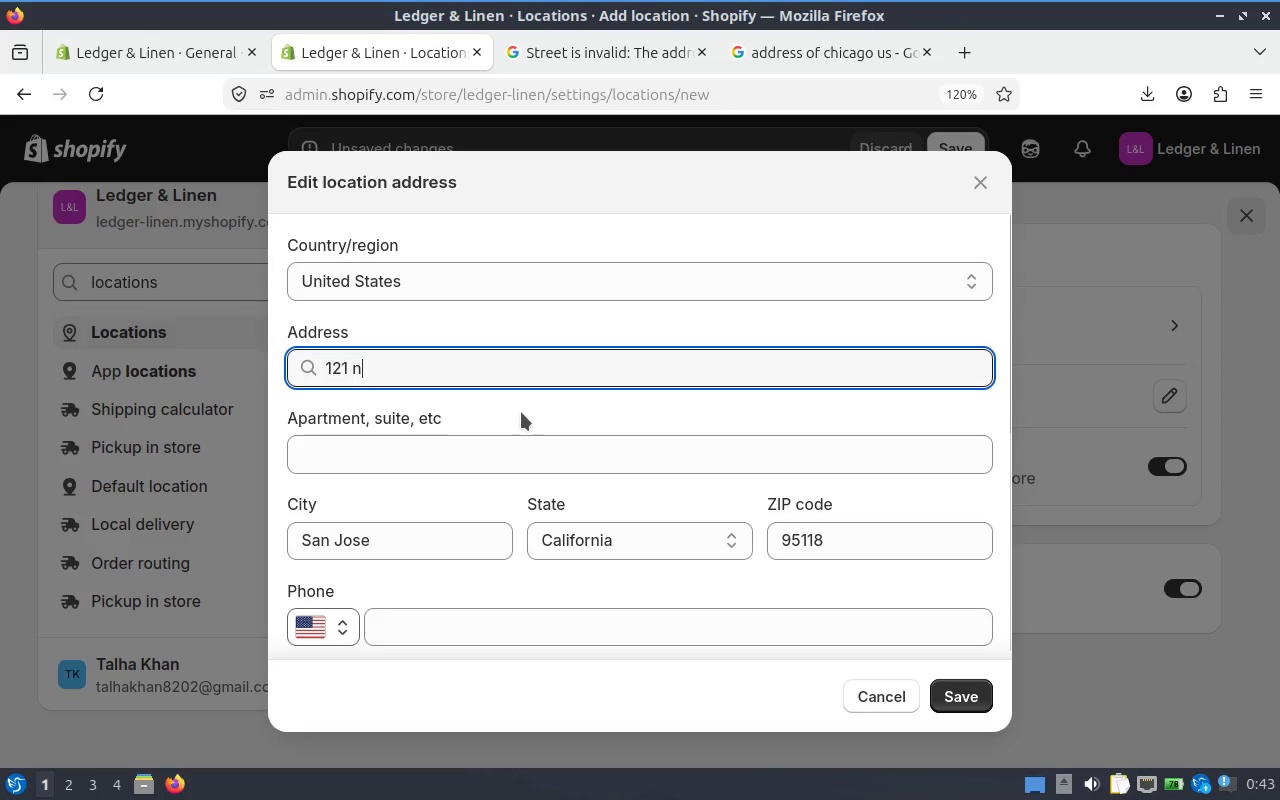 
type( las)
 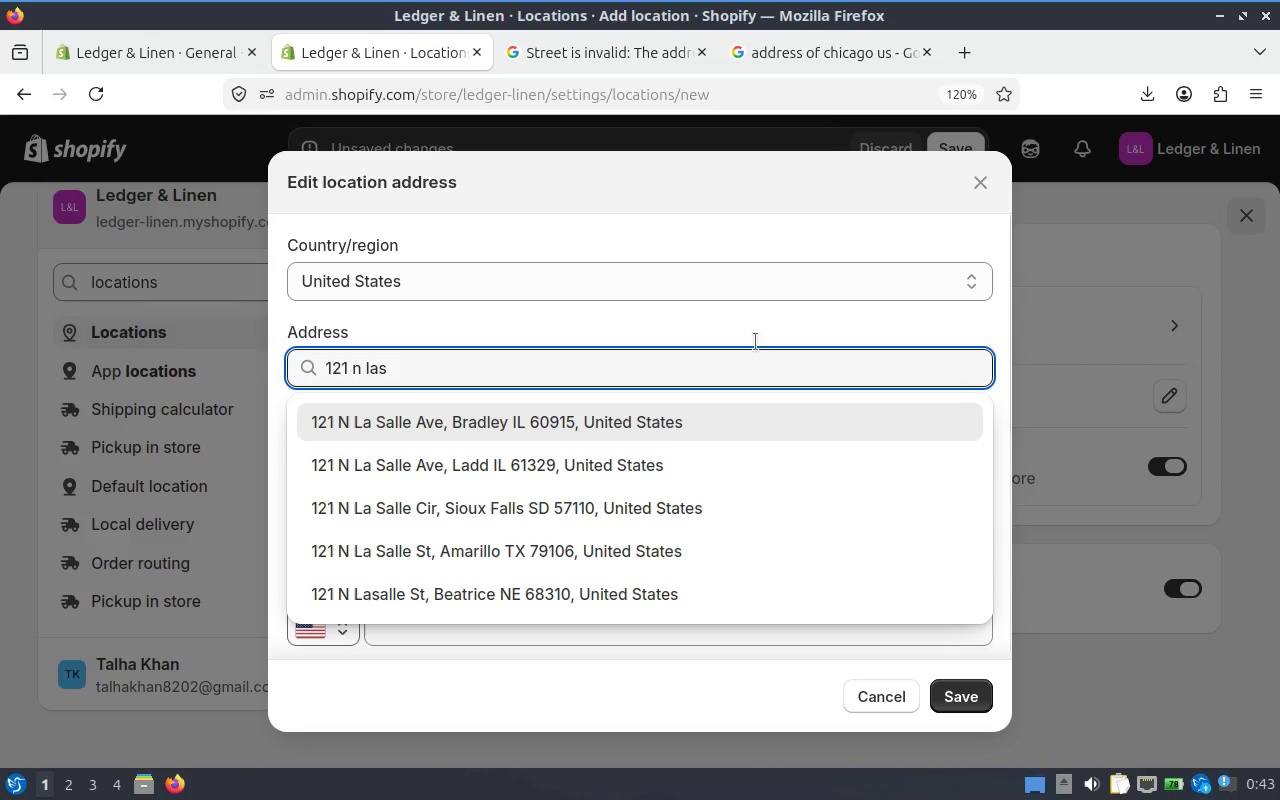 
left_click([802, 50])
 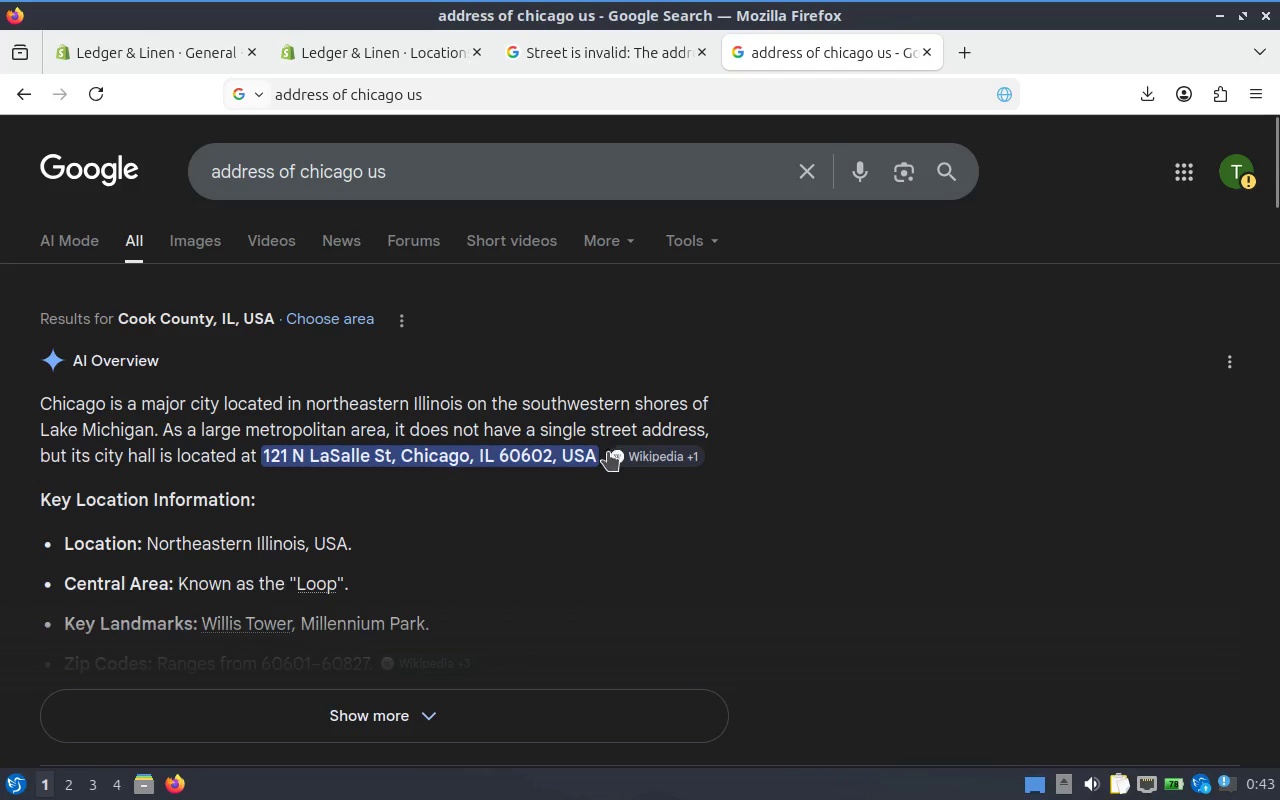 
left_click_drag(start_coordinate=[595, 453], to_coordinate=[262, 447])
 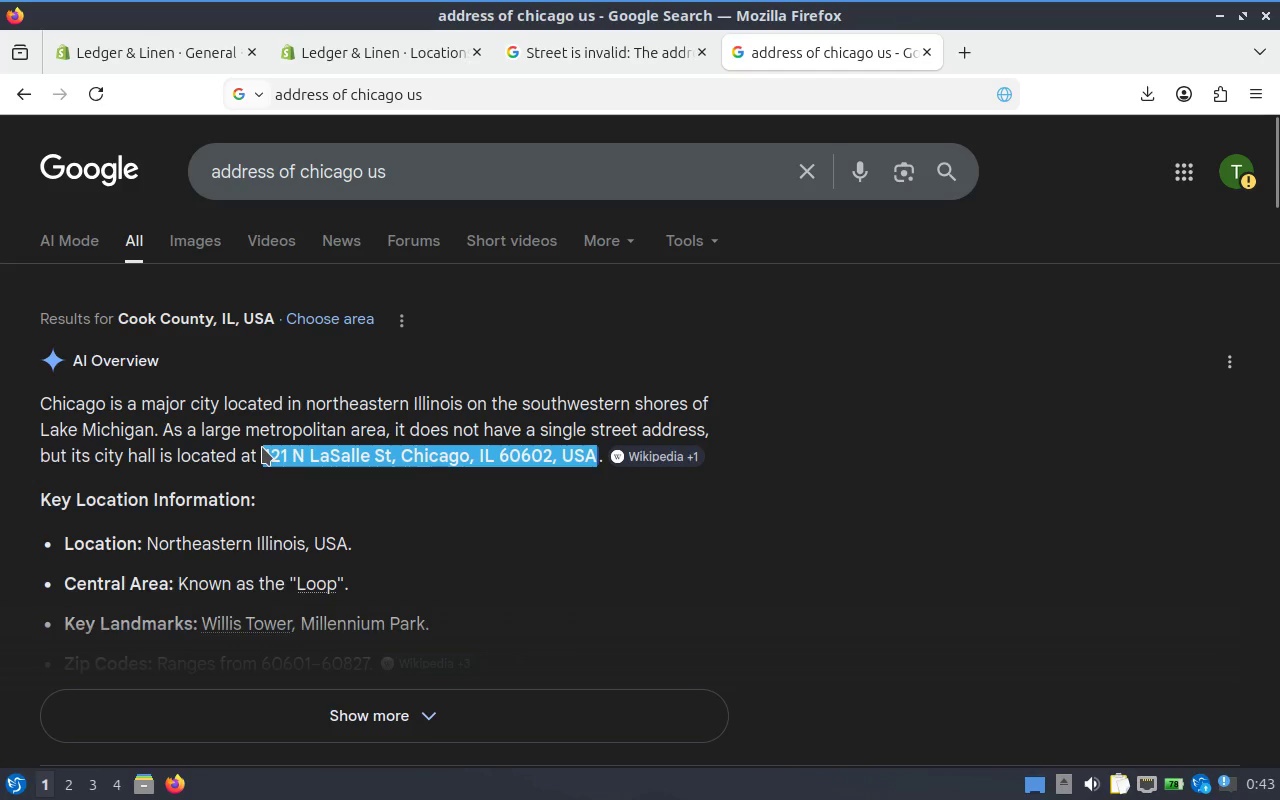 
key(Control+ControlLeft)
 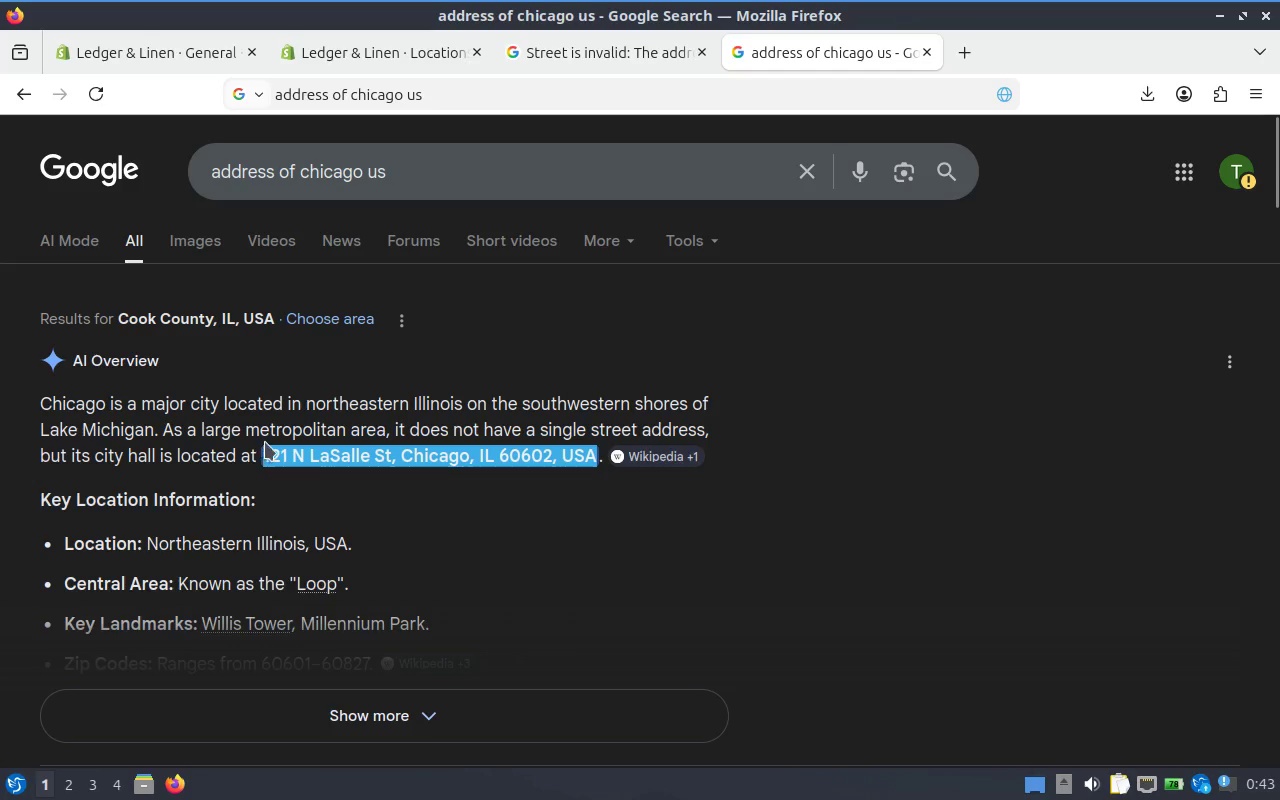 
key(Control+C)
 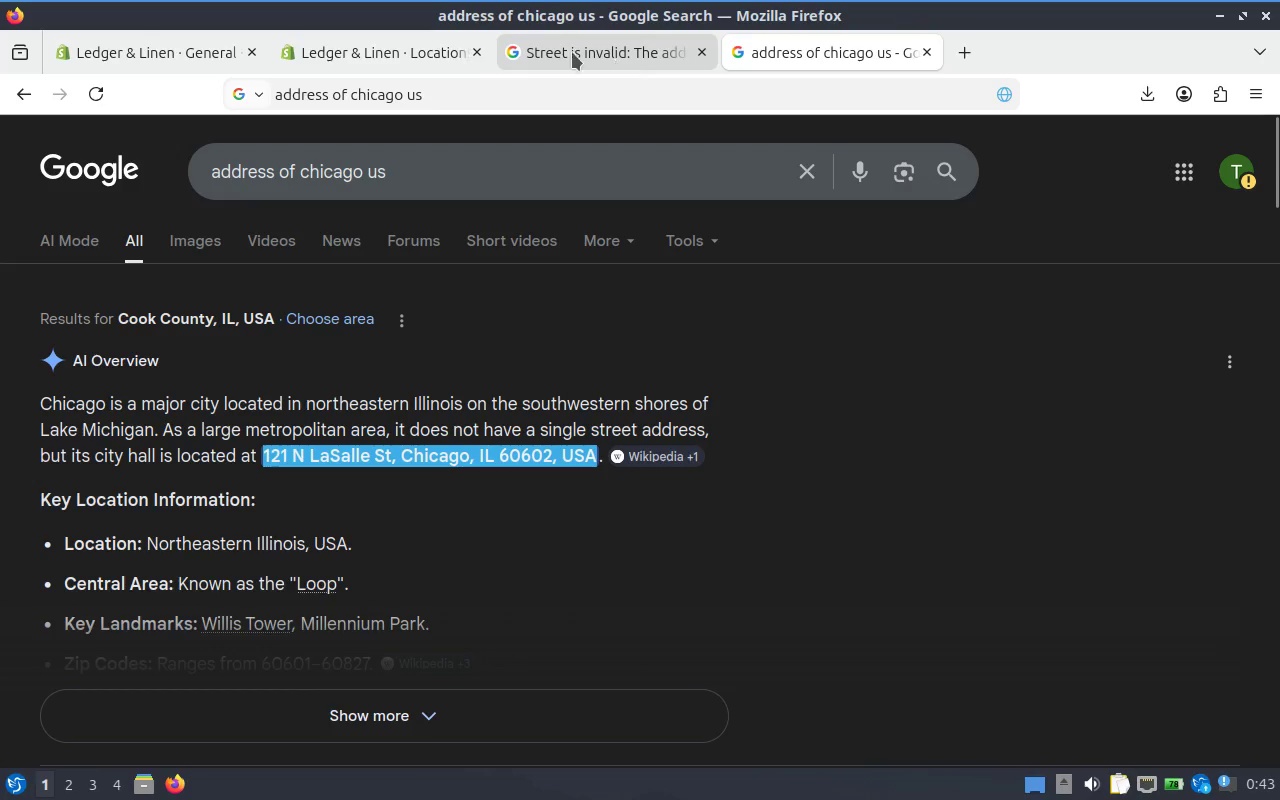 
left_click([392, 43])
 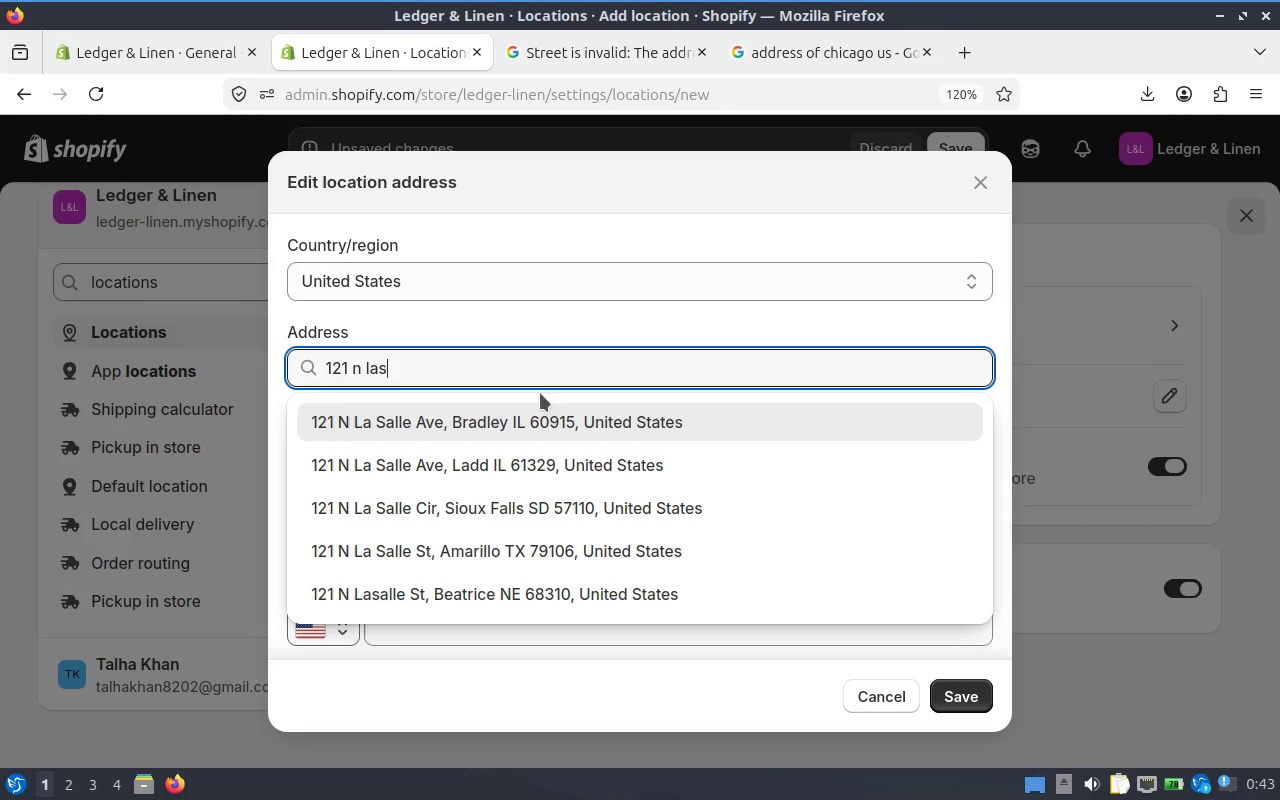 
key(Control+A)
 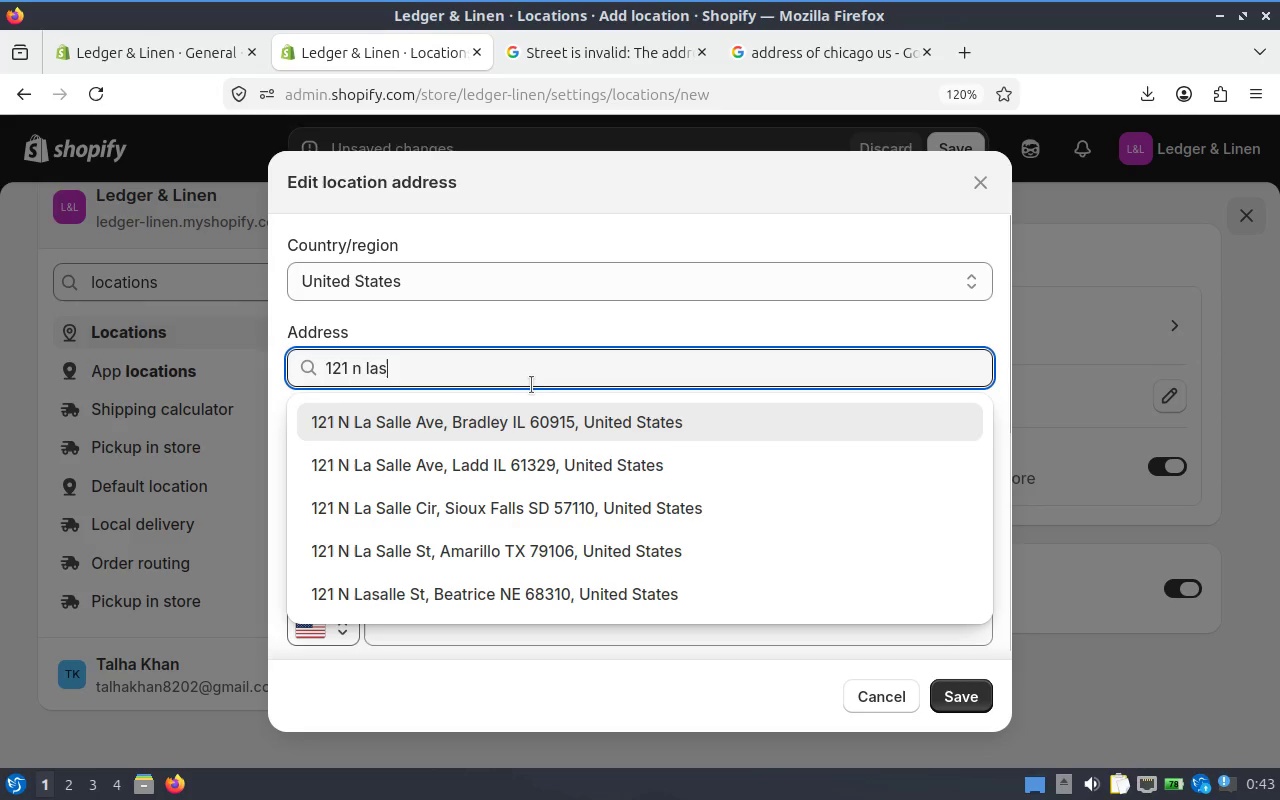 
key(Control+V)
 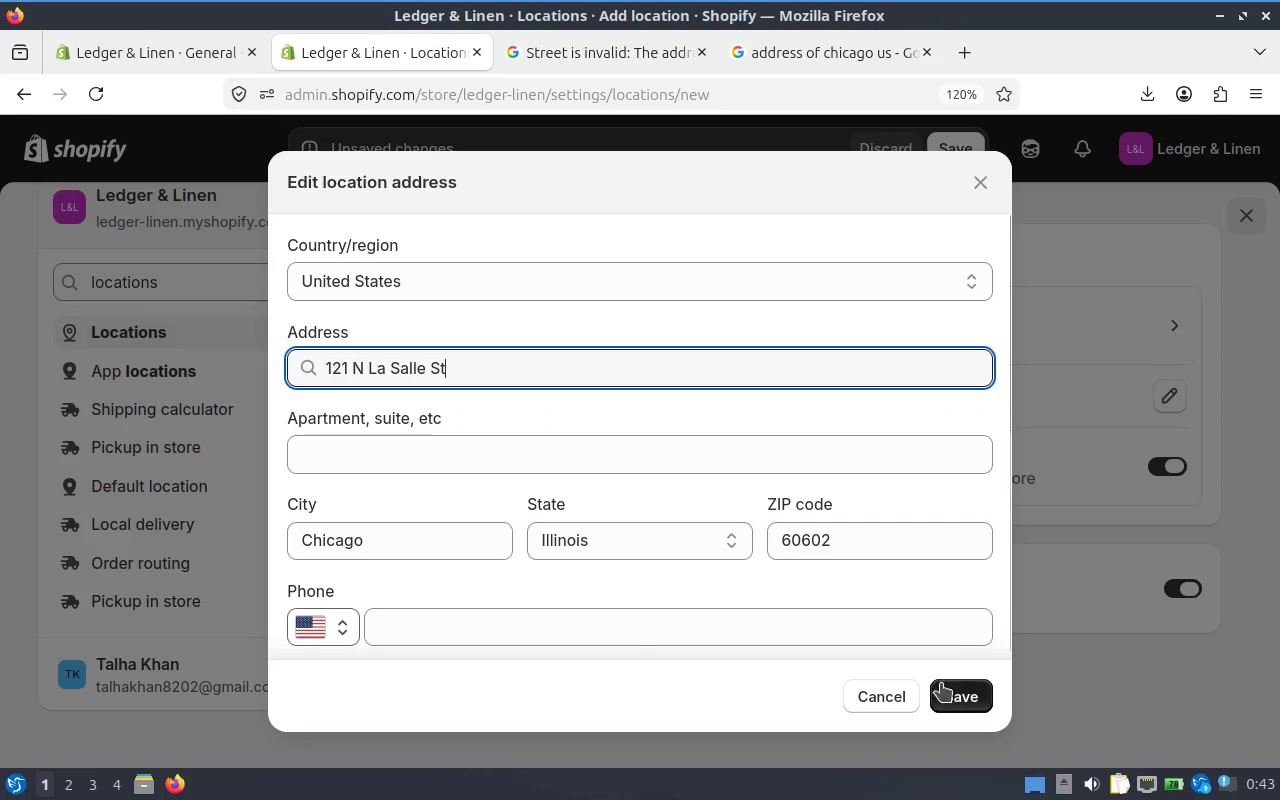 
left_click([951, 688])
 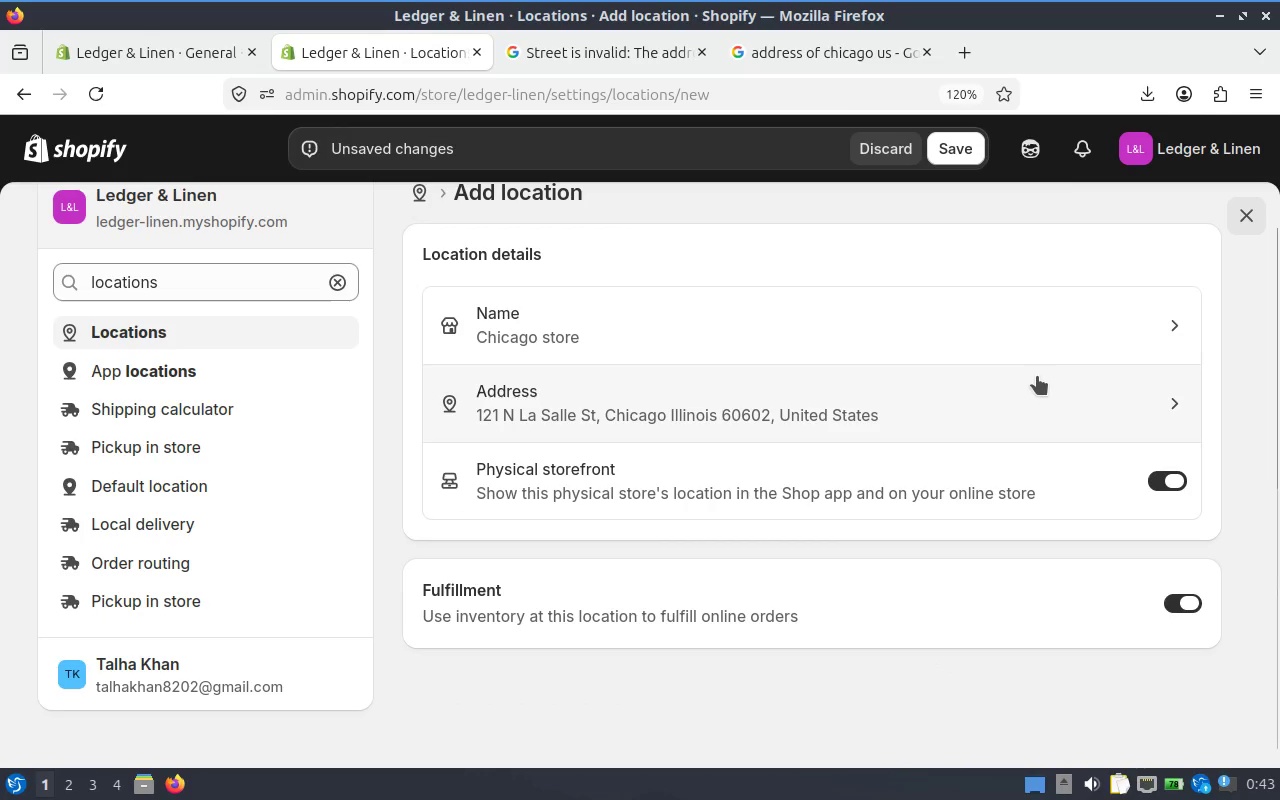 
left_click([967, 155])
 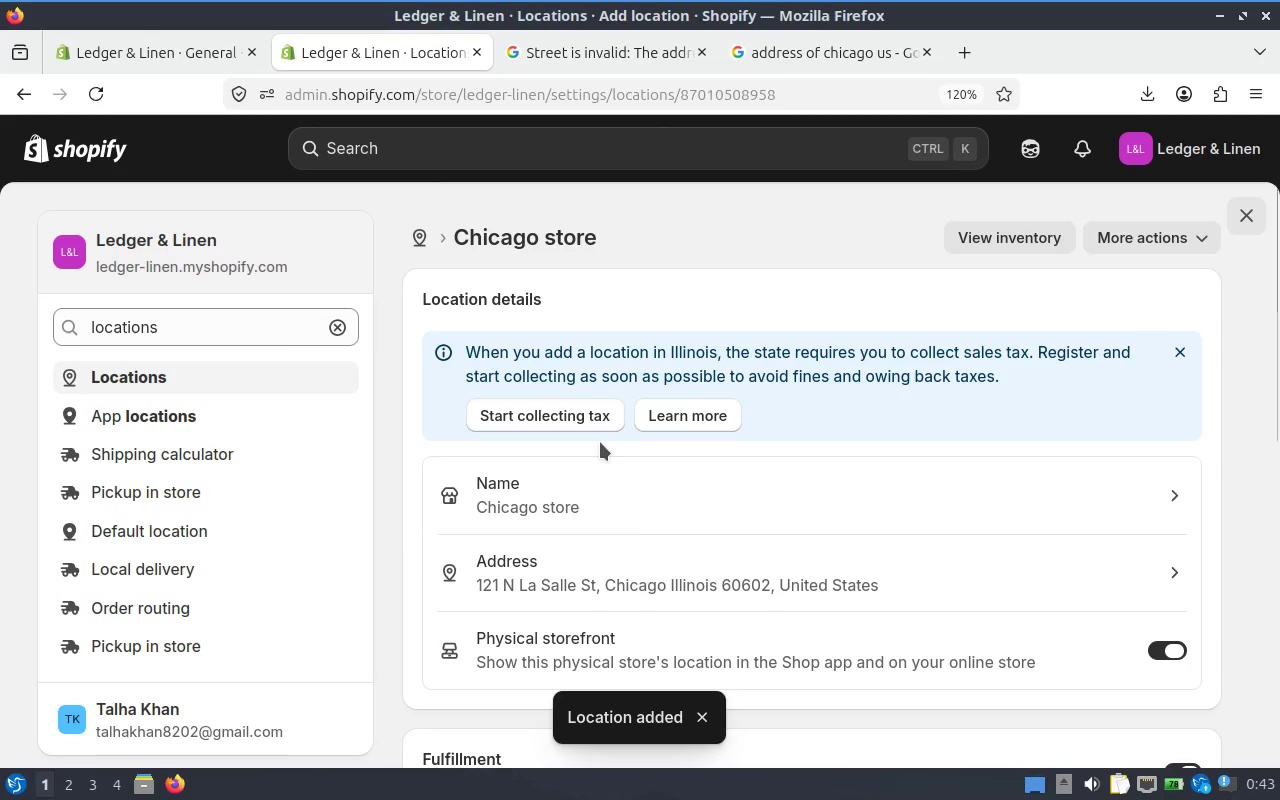 
wait(6.27)
 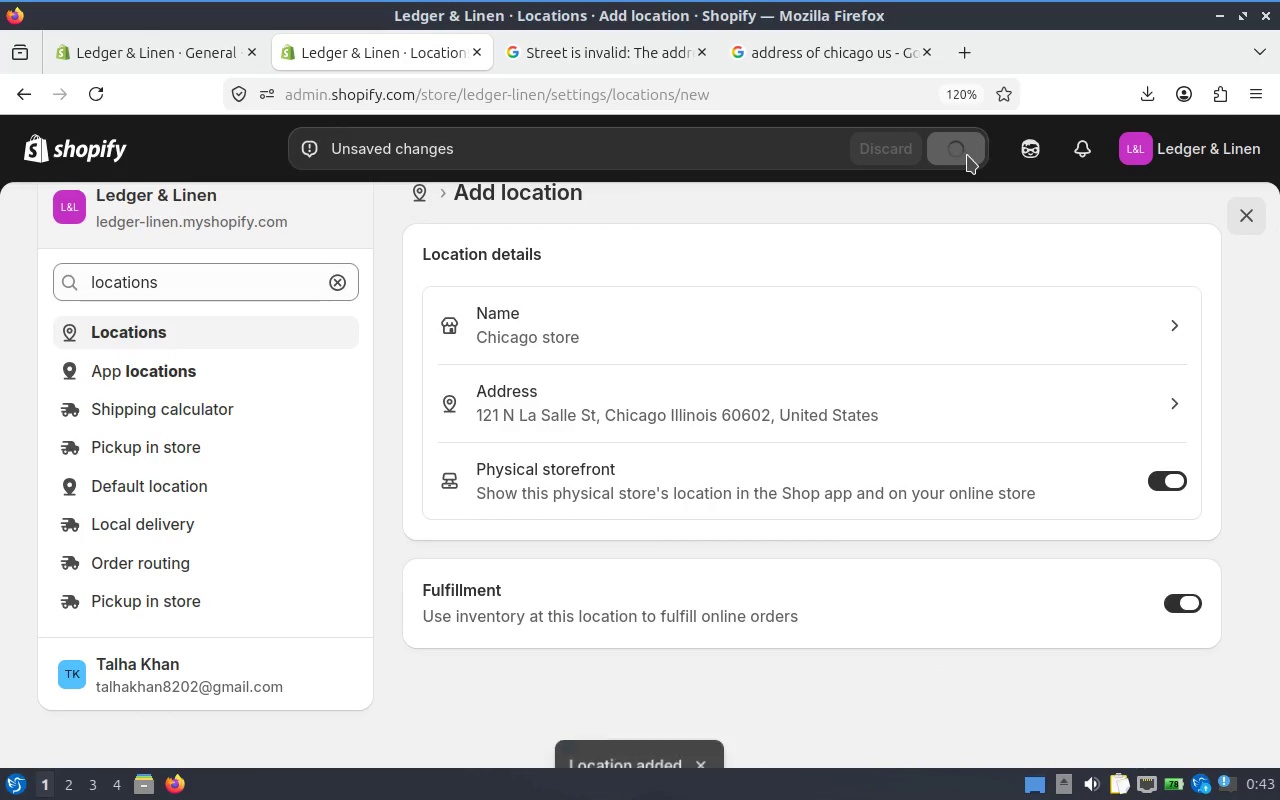 
left_click([567, 422])
 